 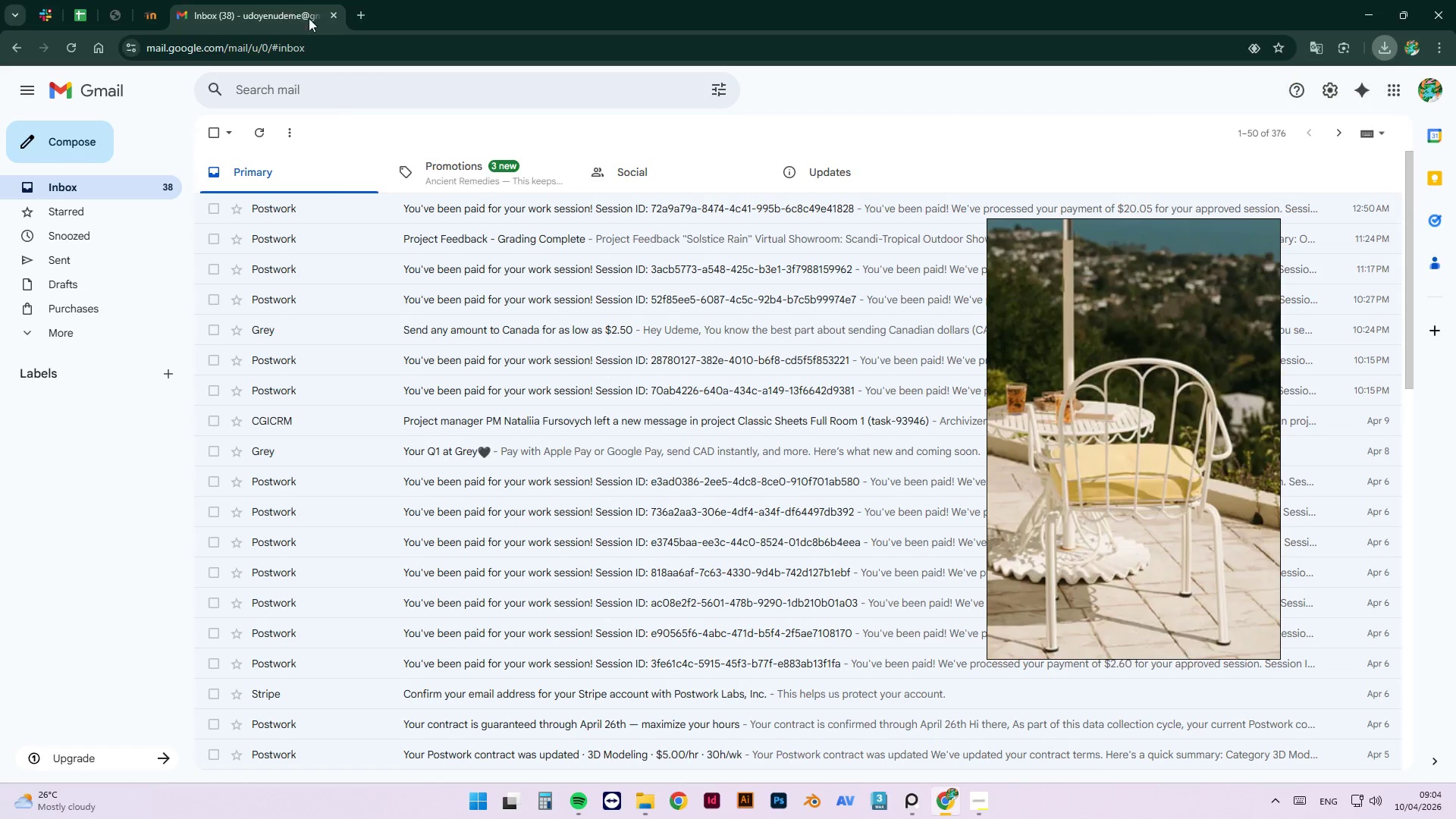 
left_click([359, 21])
 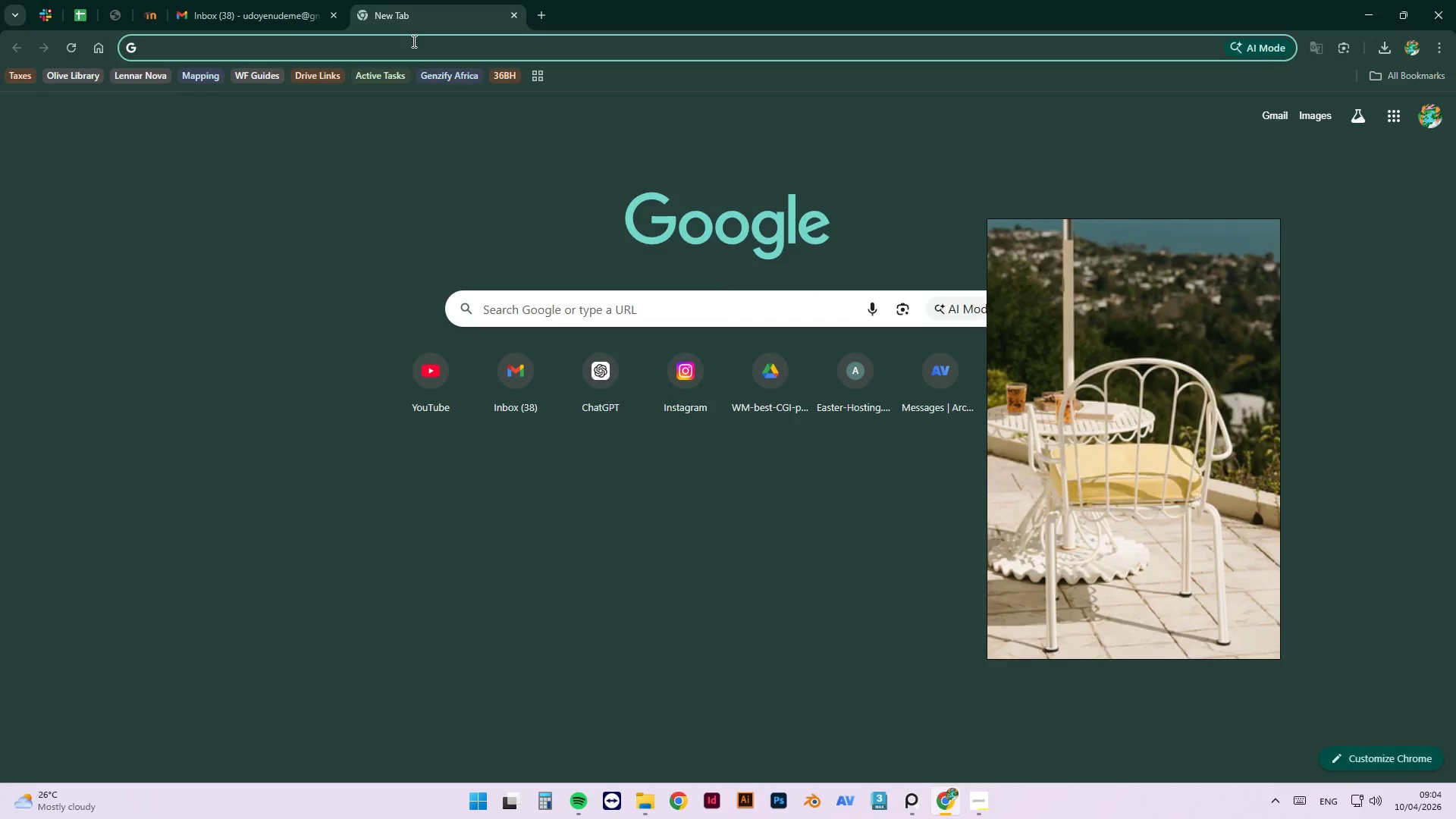 
type(dime)
 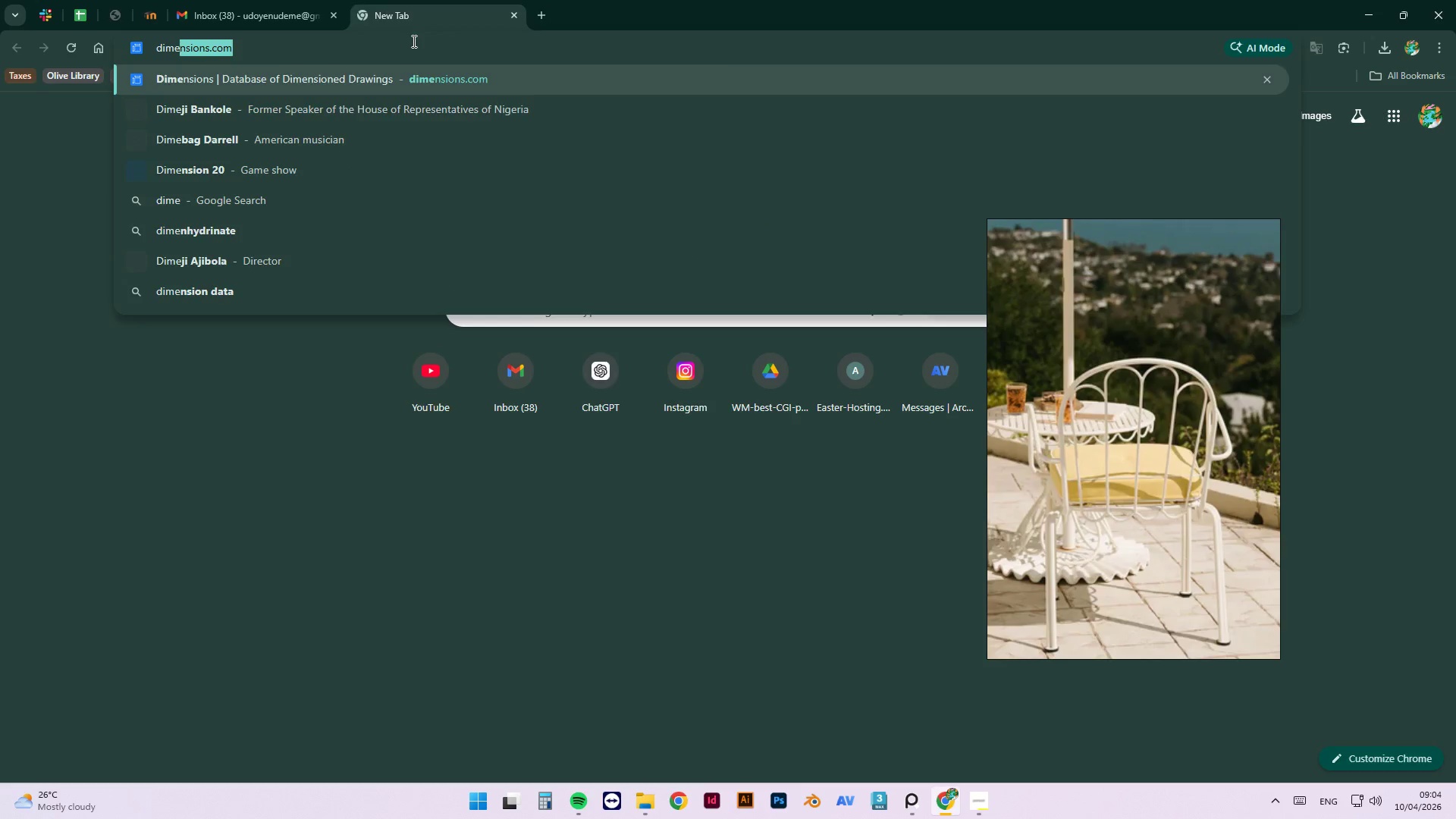 
key(Enter)
 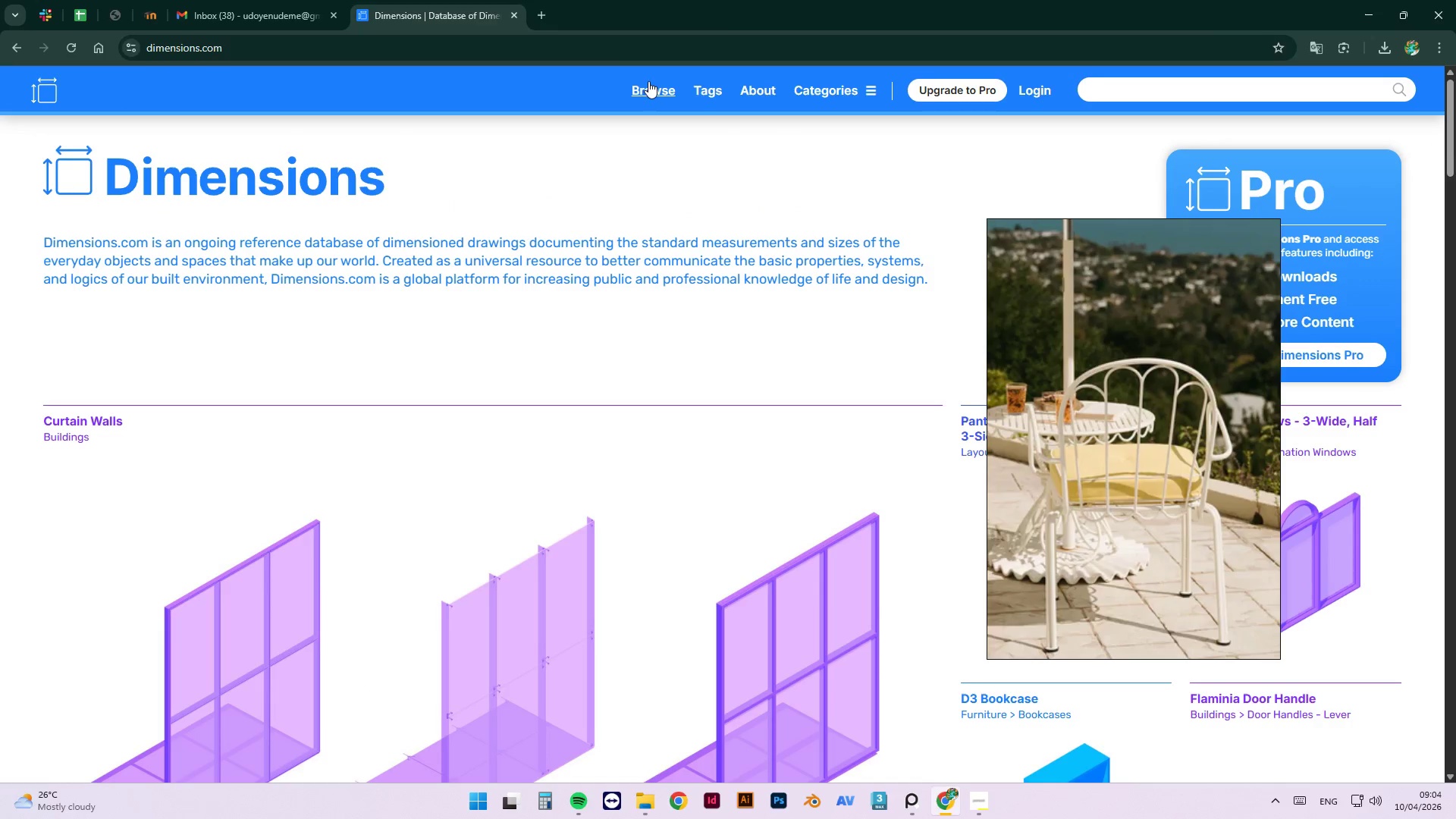 
left_click([1145, 86])
 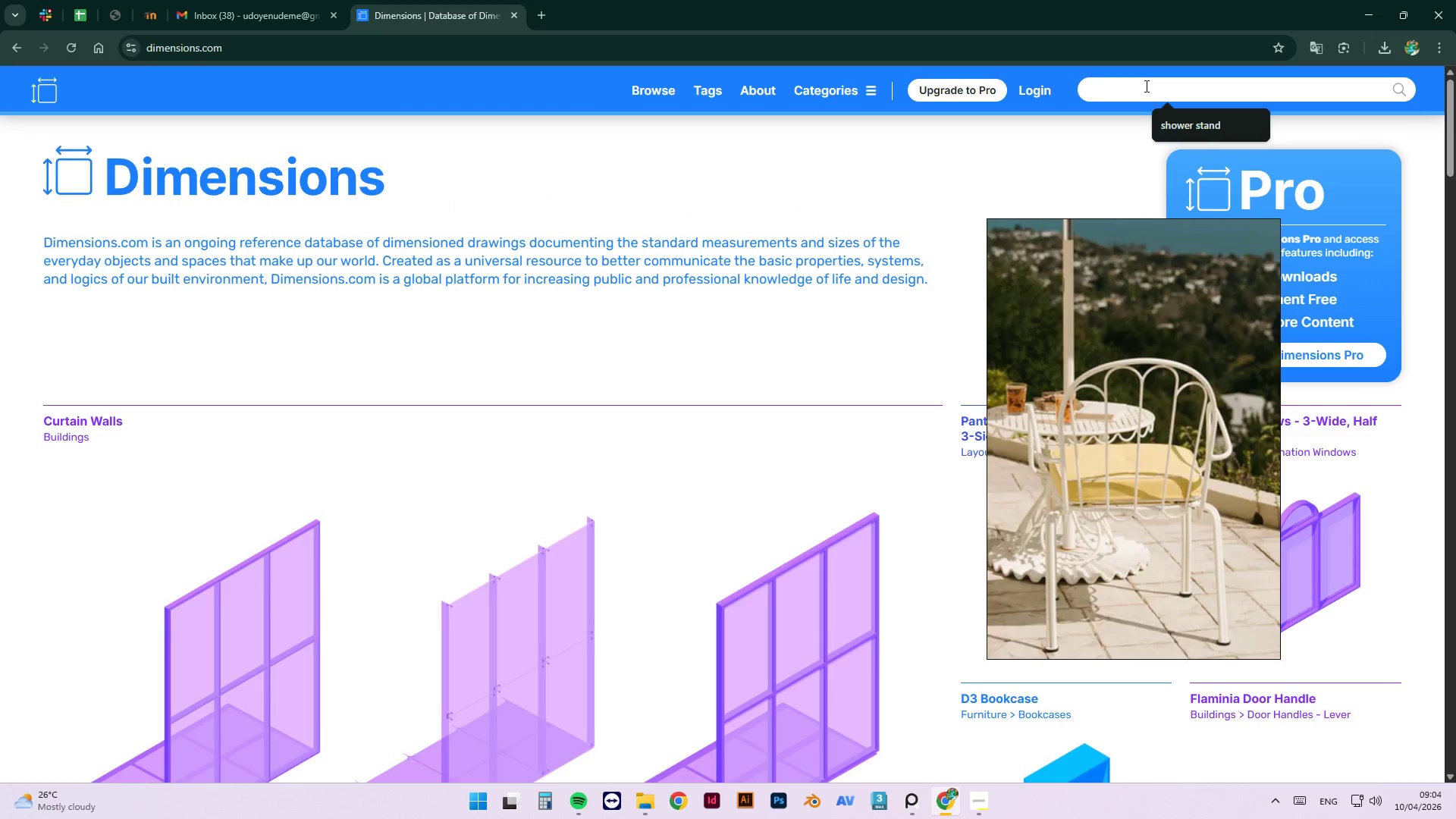 
type(chja)
key(Backspace)
key(Backspace)
key(Backspace)
key(Backspace)
type(outdoor iron chair)
 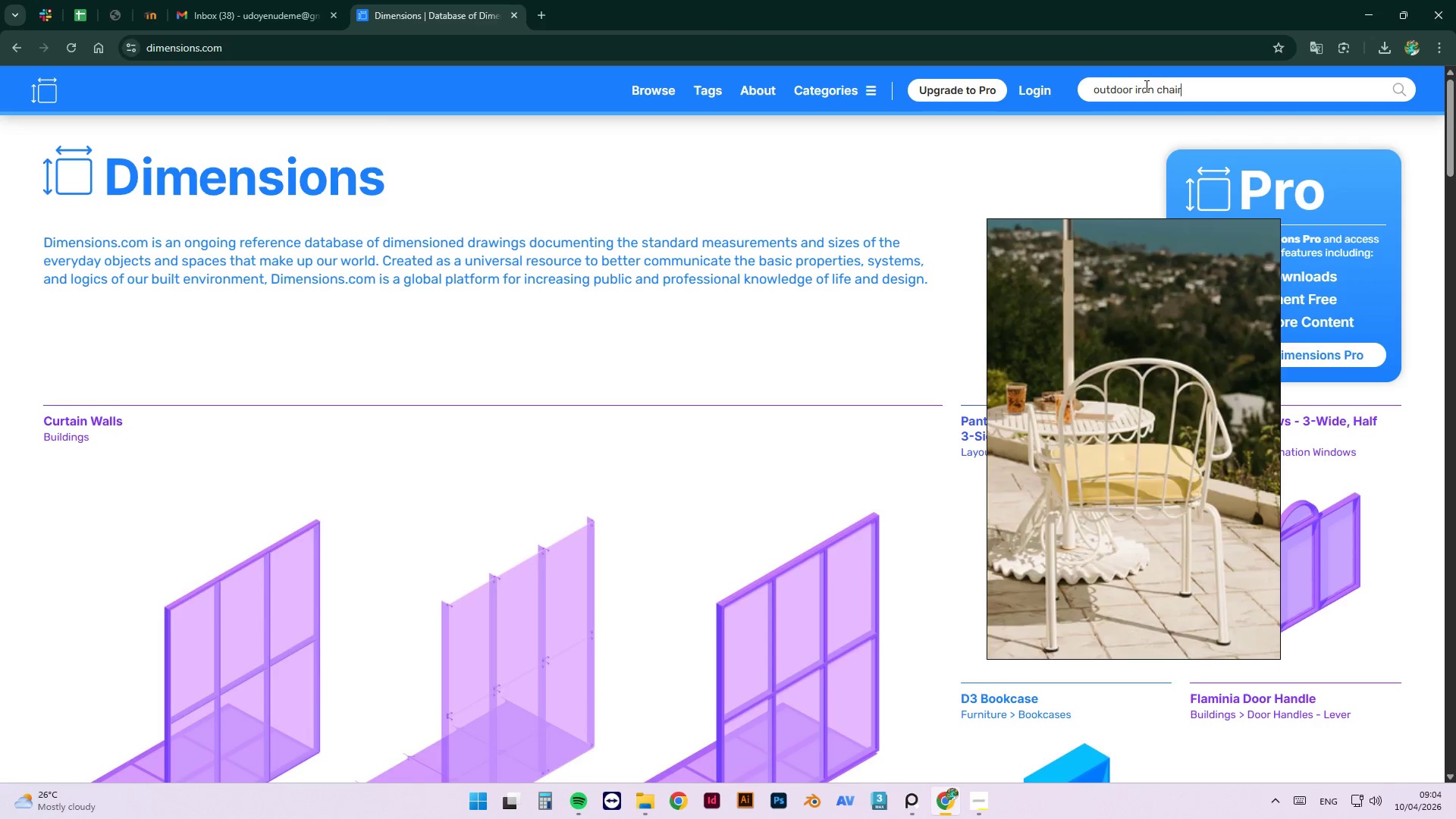 
key(Enter)
 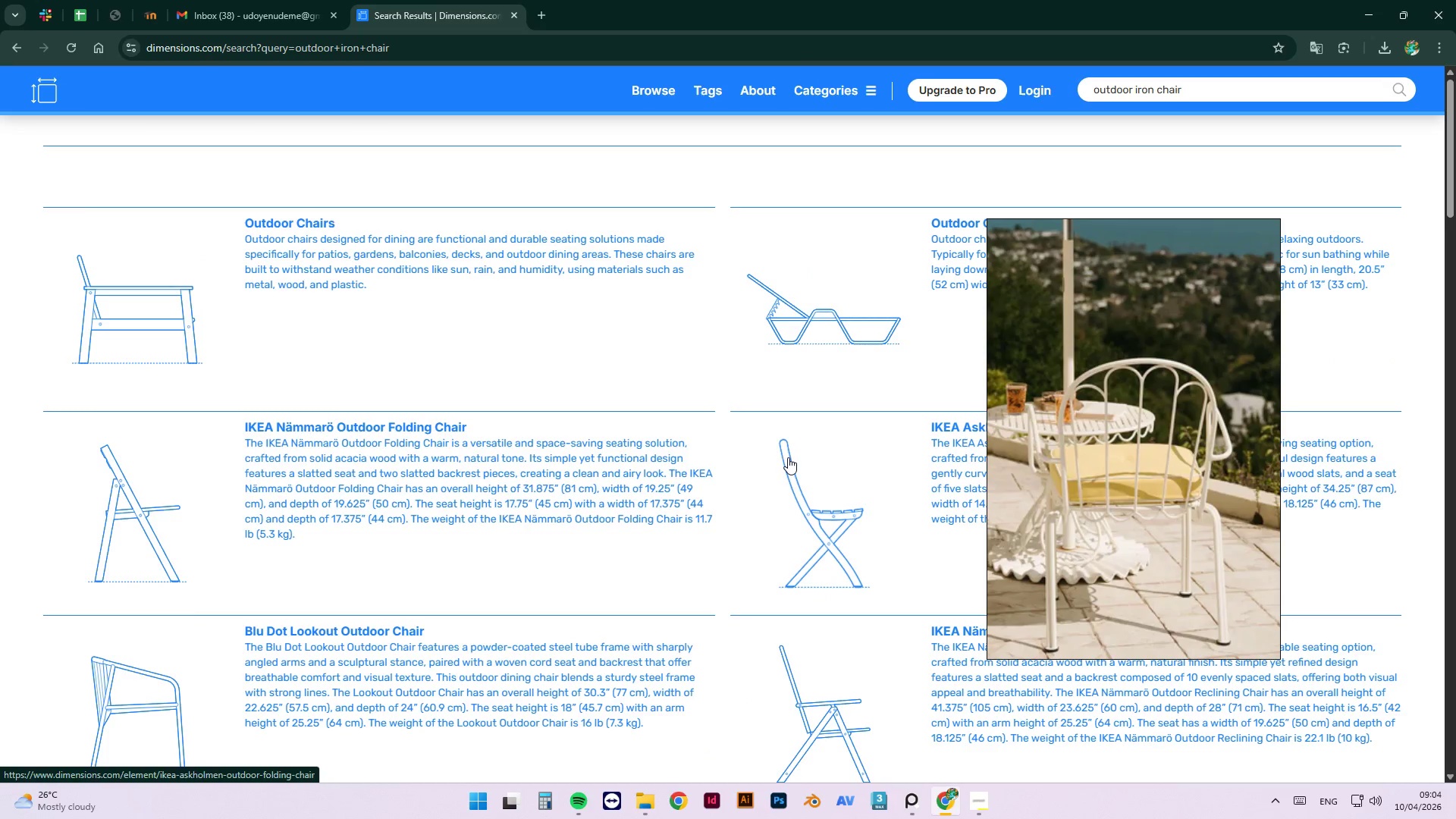 
wait(6.53)
 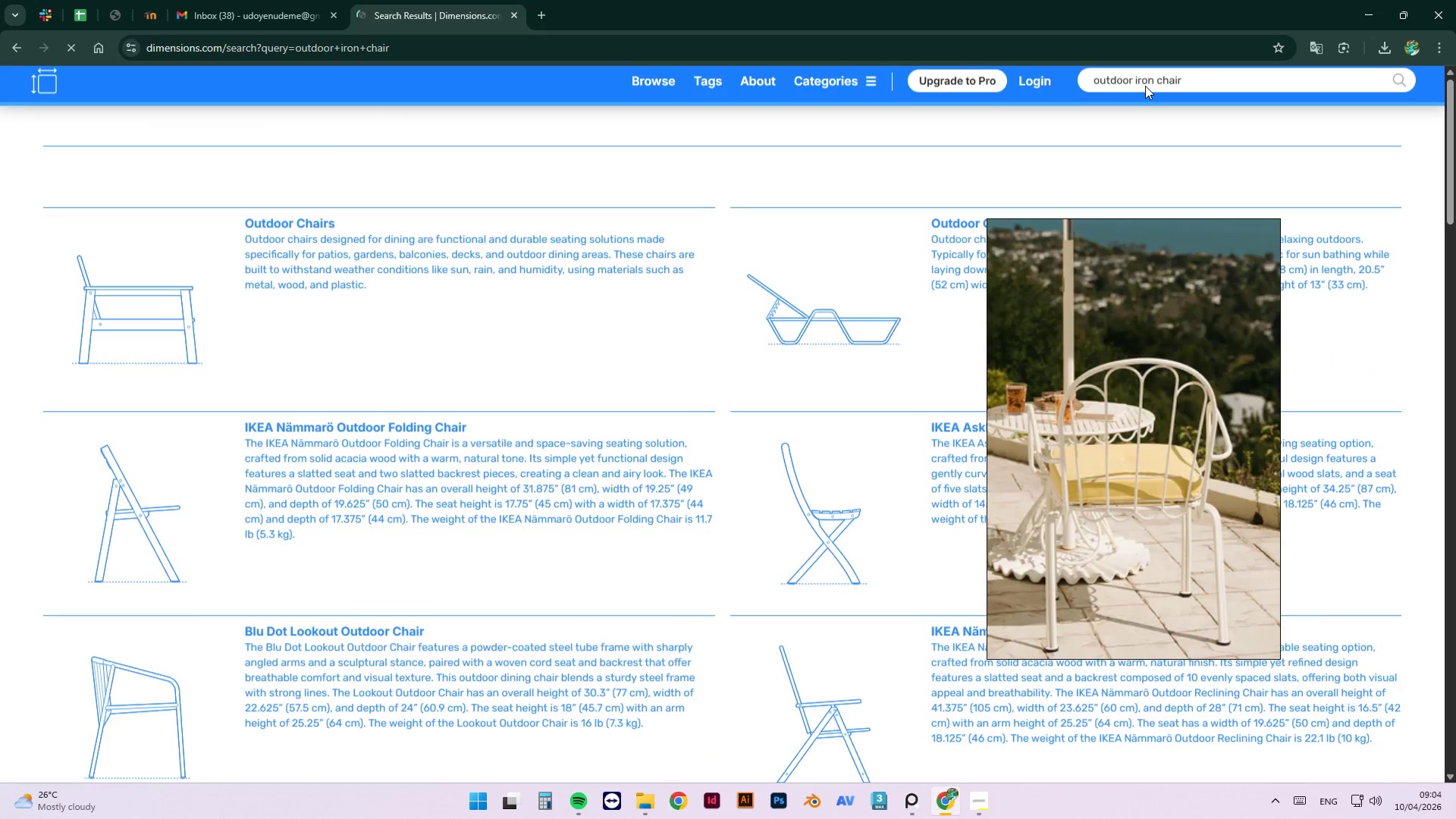 
scroll: coordinate [852, 431], scroll_direction: down, amount: 20.0
 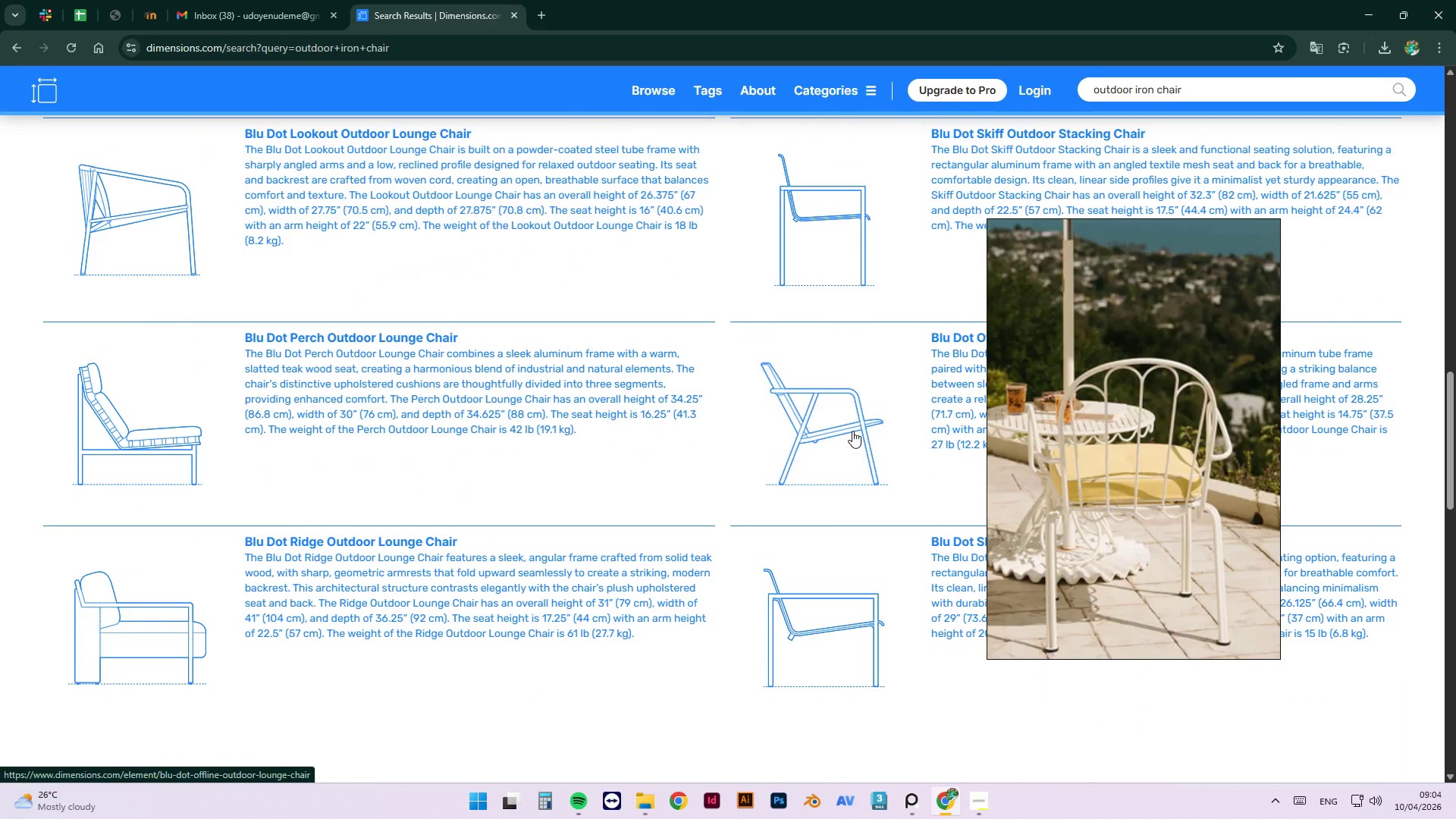 
scroll: coordinate [852, 440], scroll_direction: down, amount: 17.0
 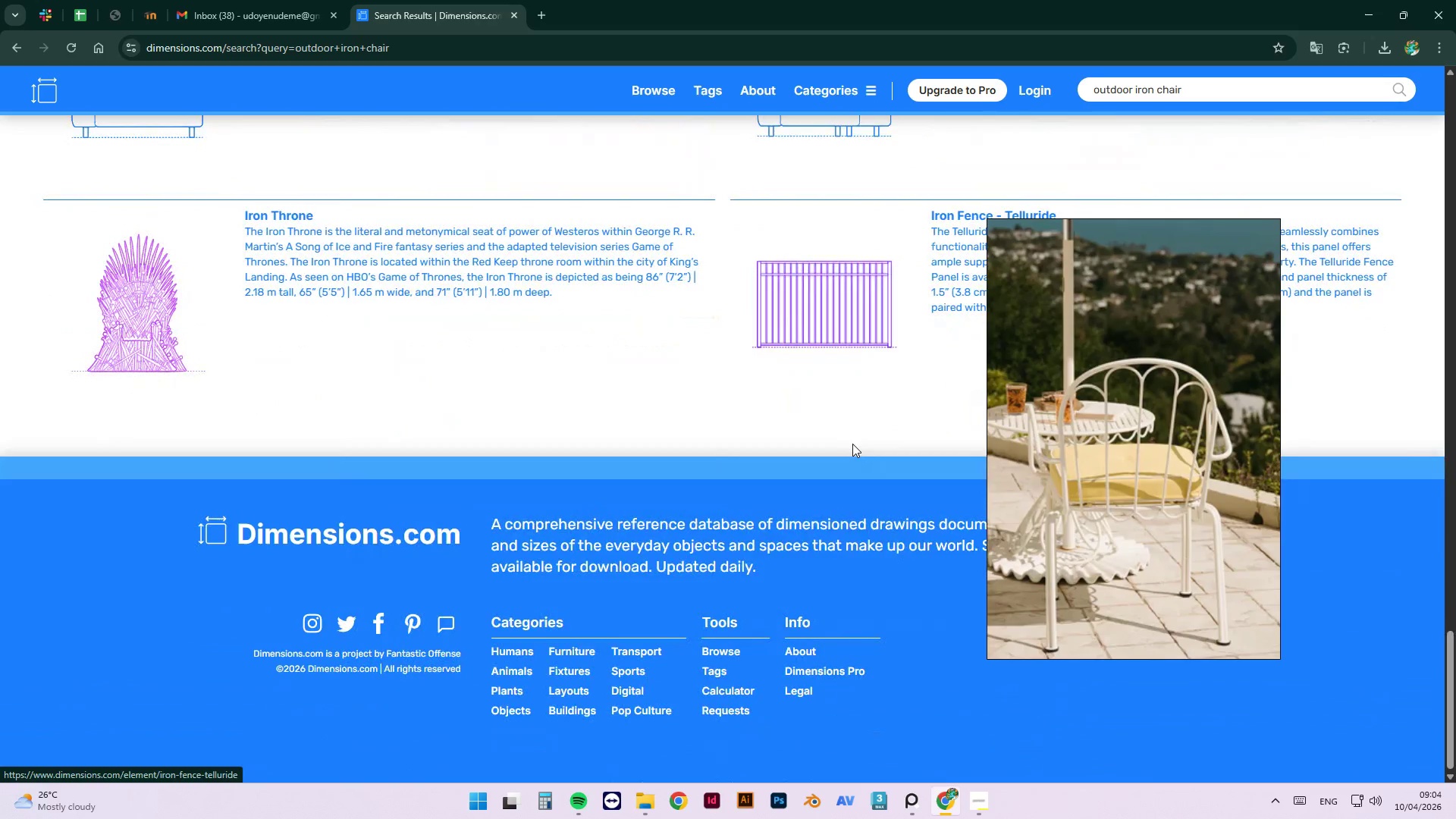 
scroll: coordinate [877, 563], scroll_direction: up, amount: 25.0
 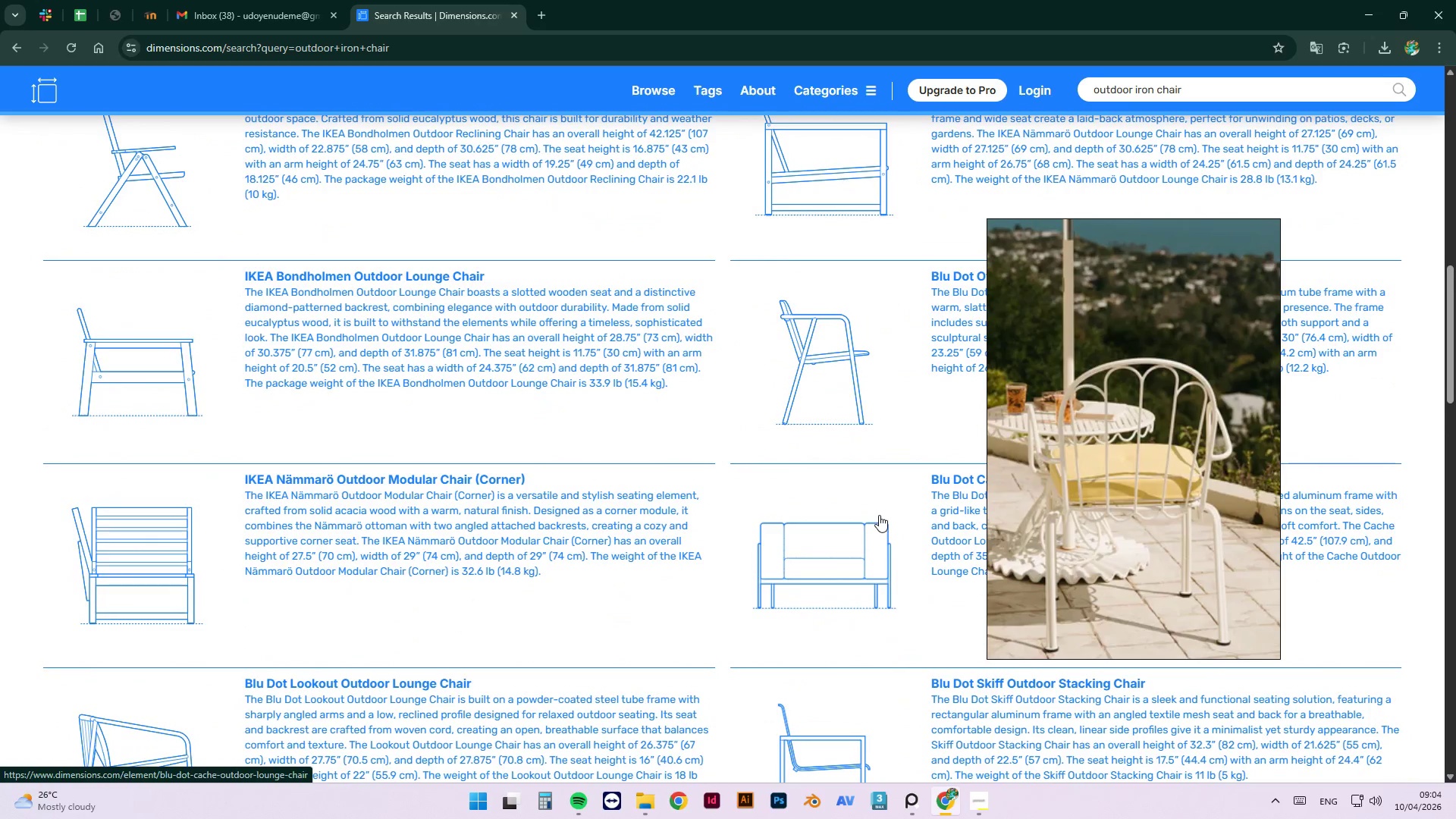 
scroll: coordinate [883, 554], scroll_direction: up, amount: 10.0
 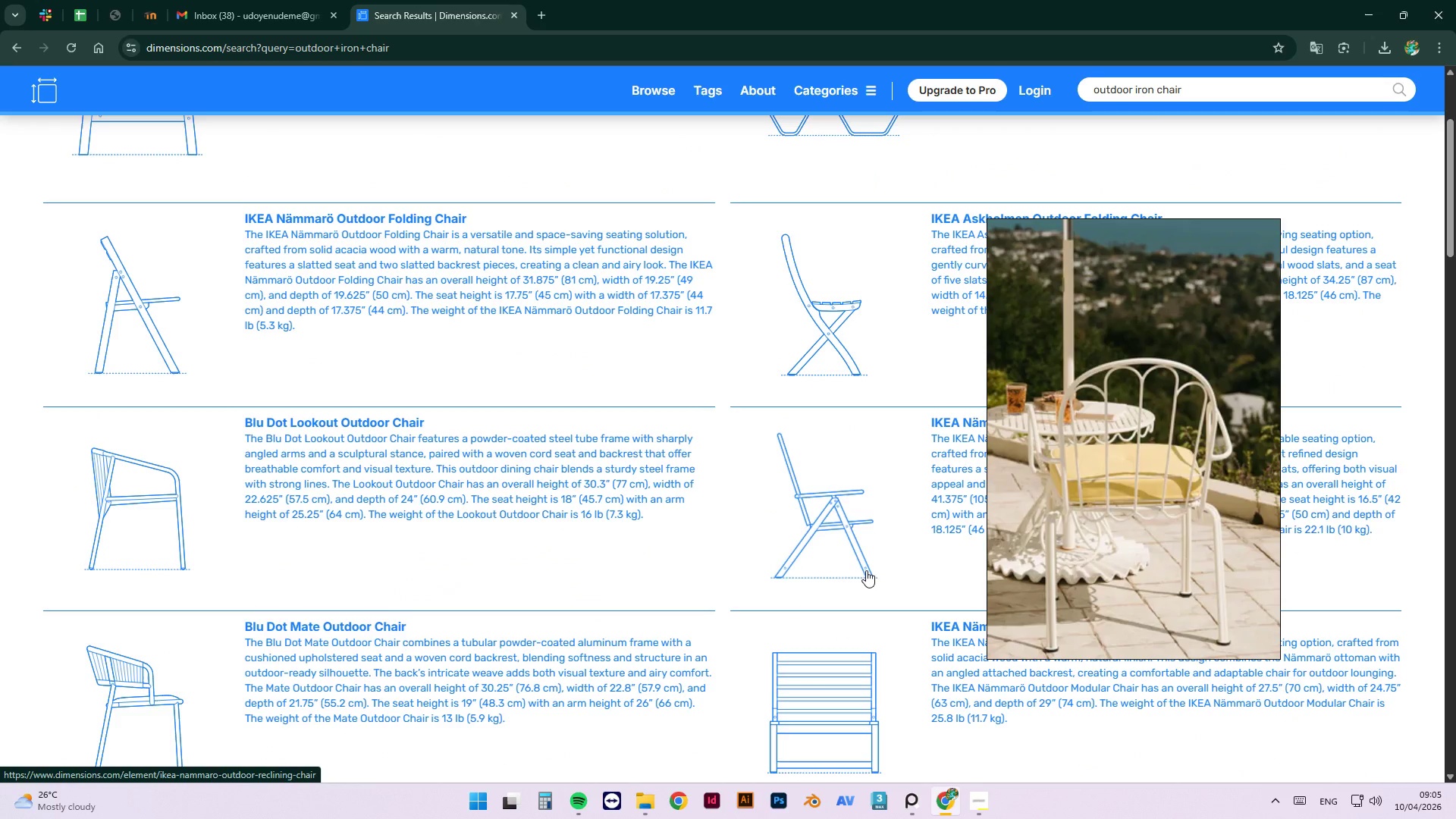 
left_click([822, 318])
 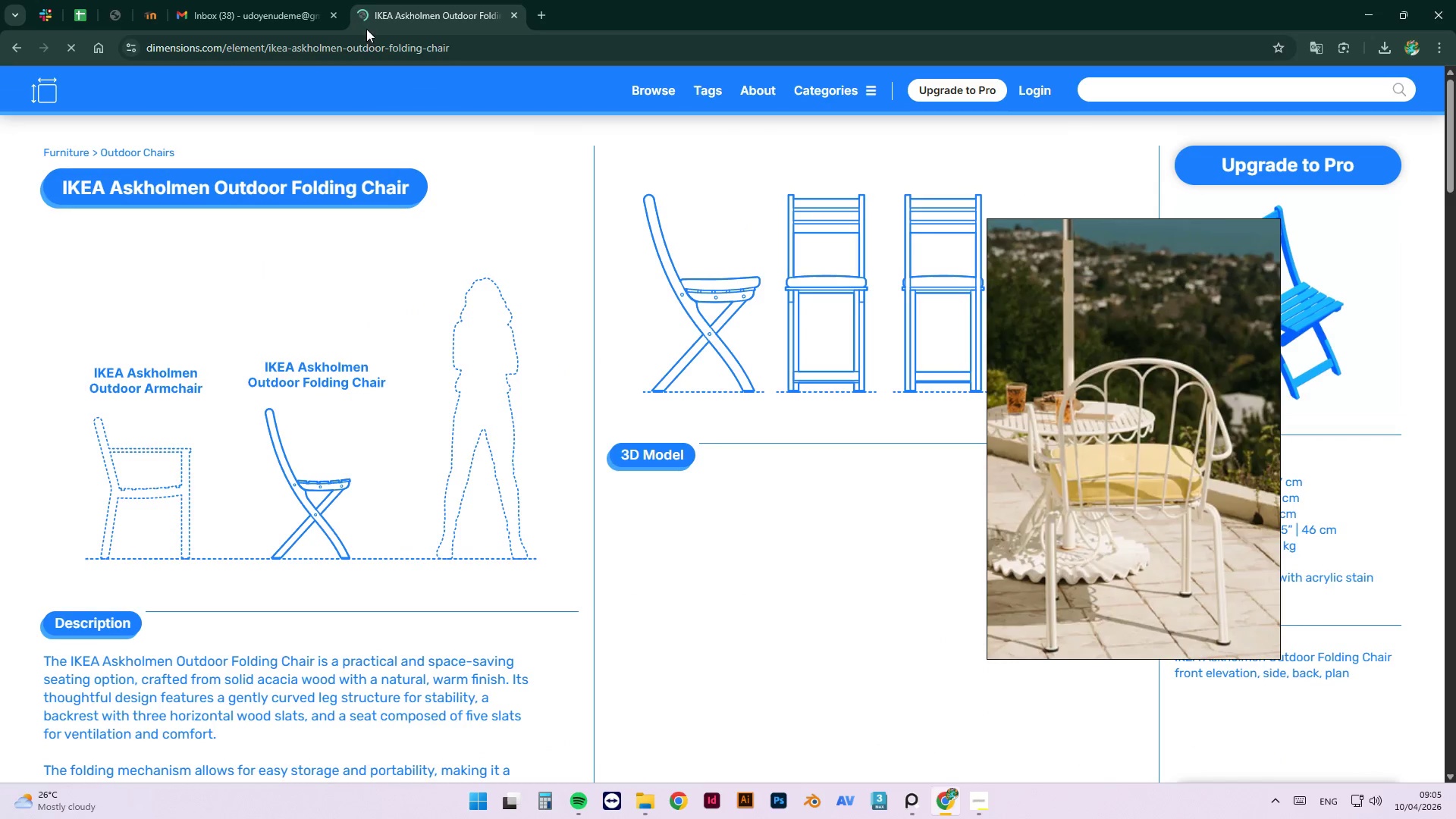 
left_click([331, 12])
 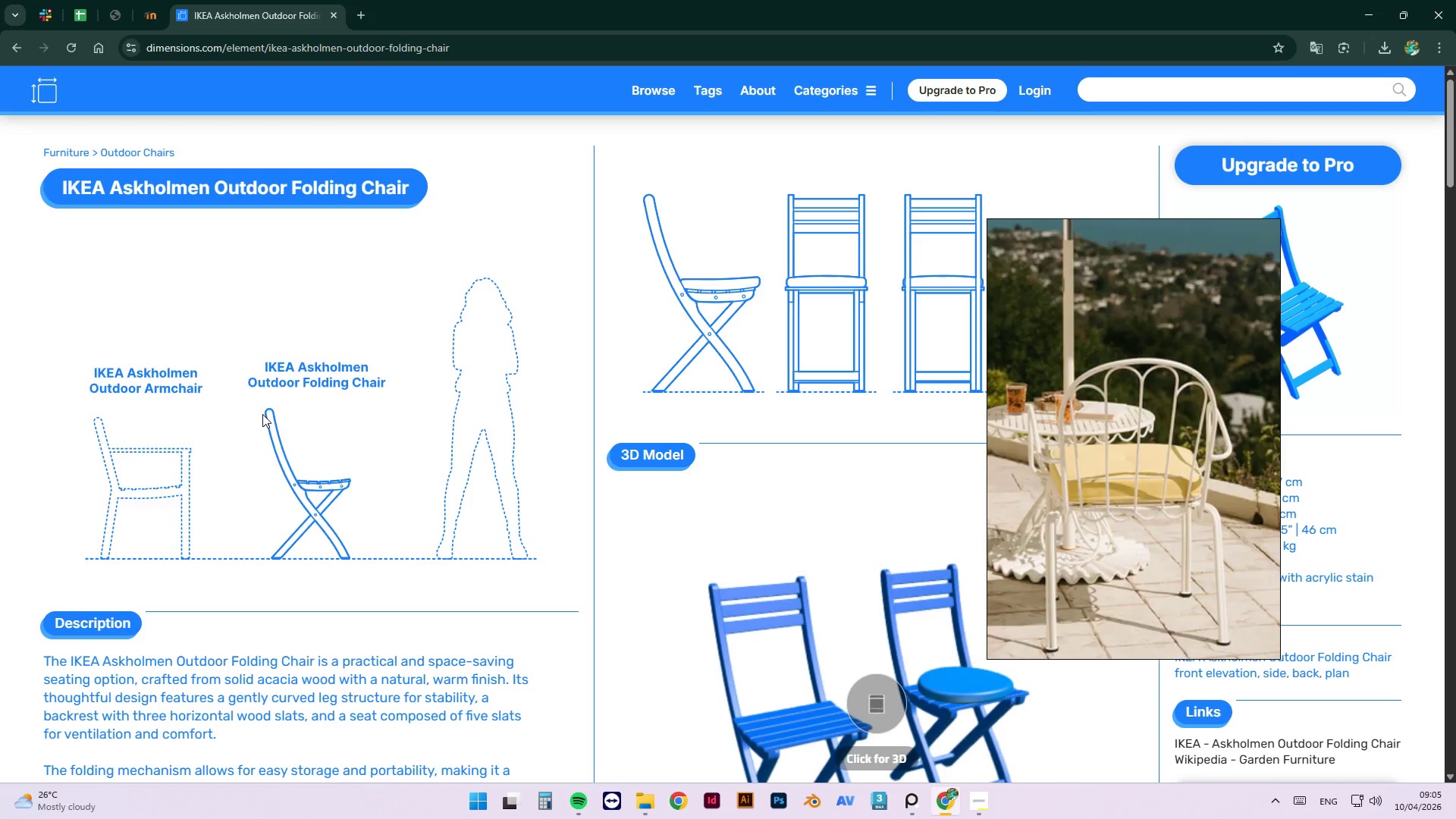 
scroll: coordinate [811, 414], scroll_direction: down, amount: 9.0
 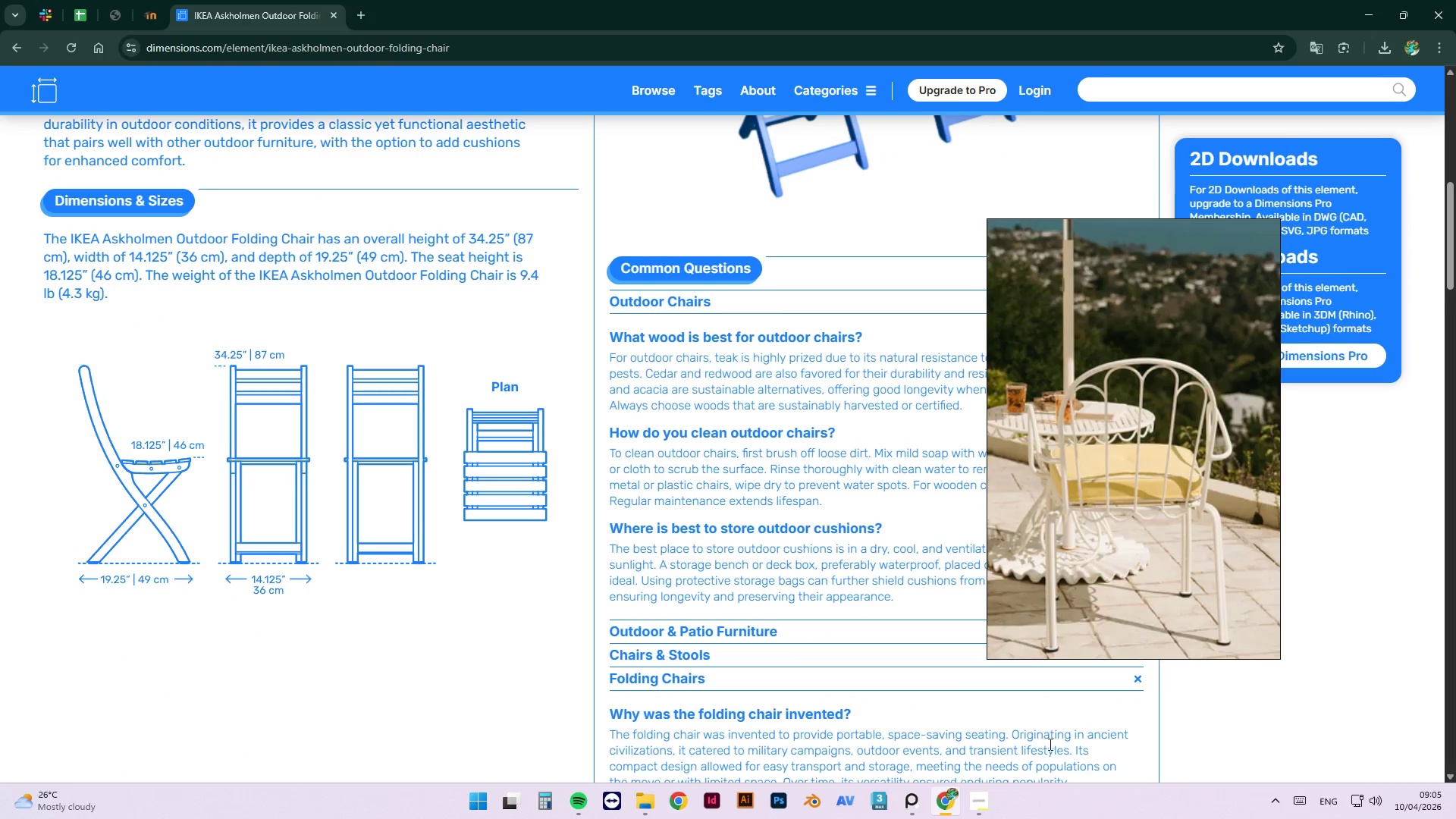 
wait(6.59)
 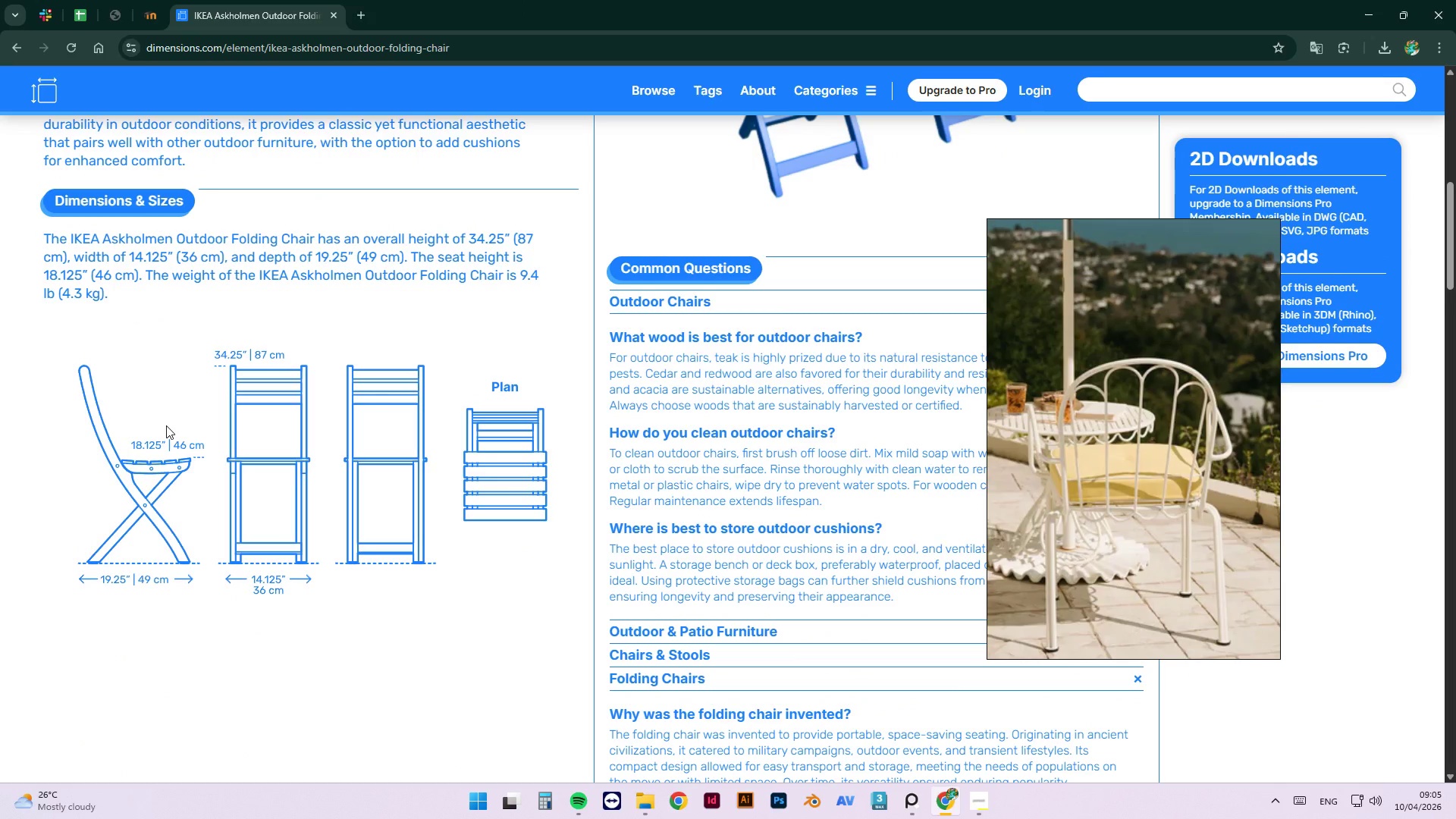 
left_click([891, 812])
 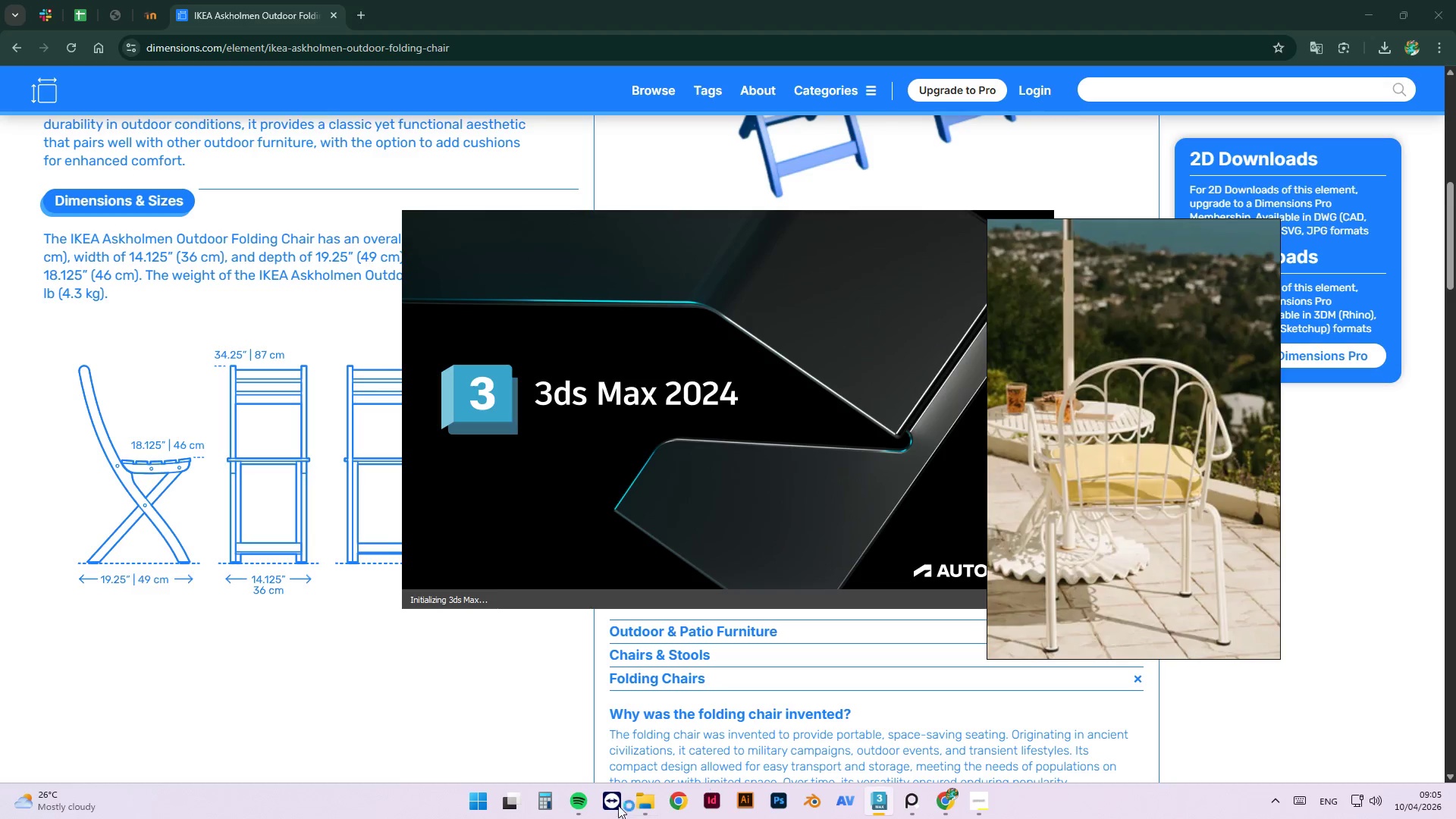 
left_click([638, 807])
 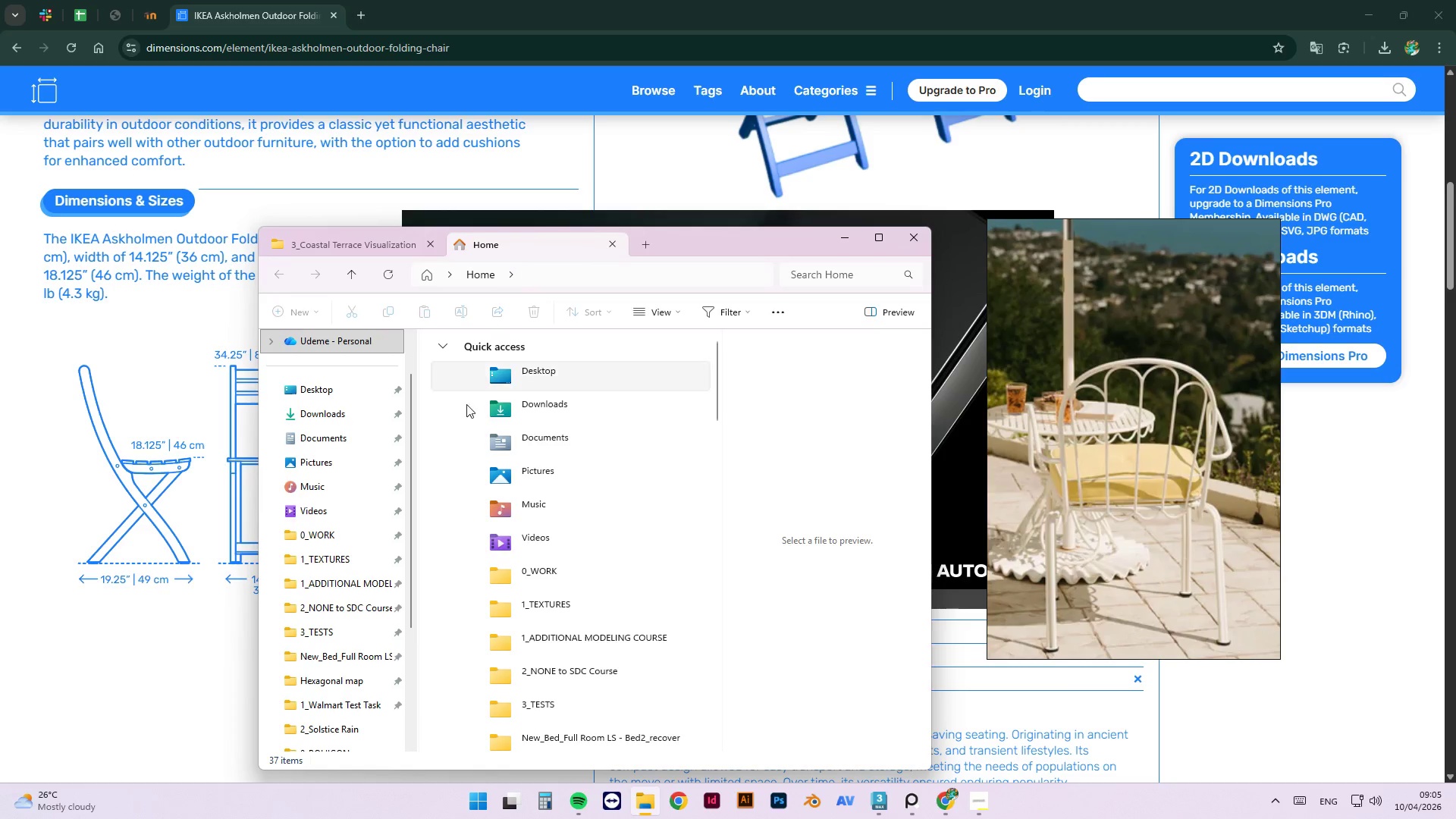 
left_click([517, 416])
 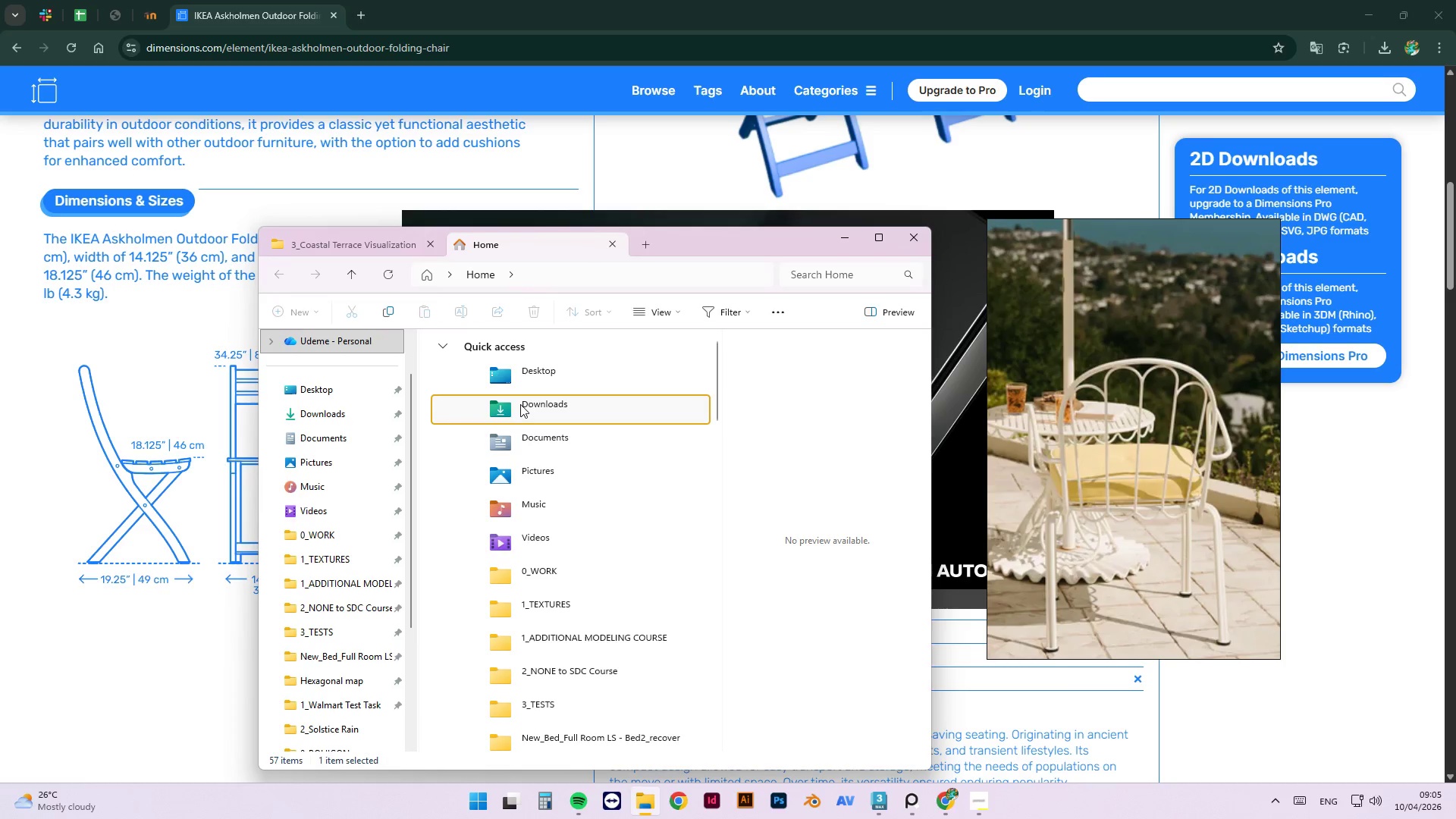 
double_click([520, 404])
 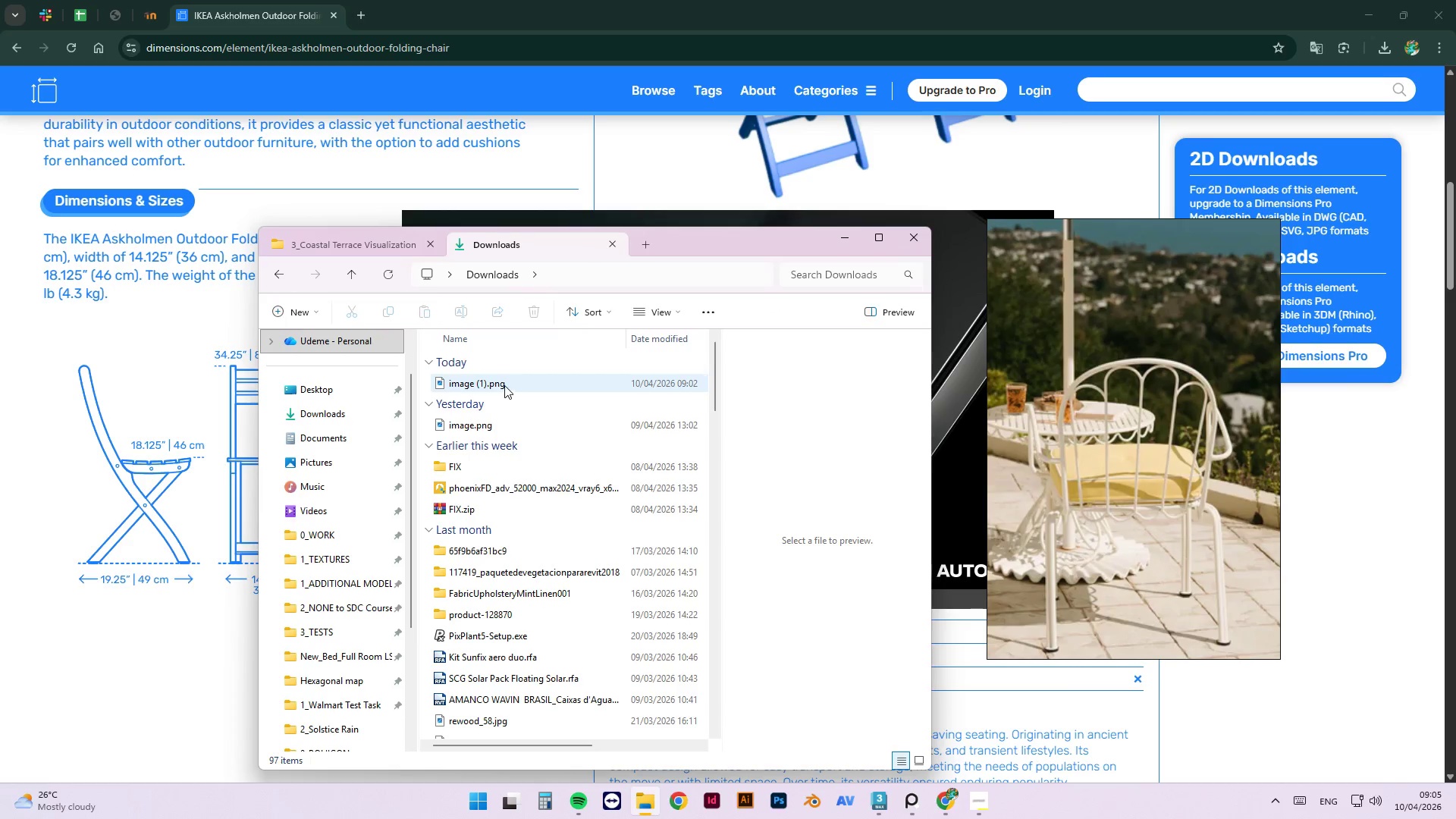 
left_click([504, 385])
 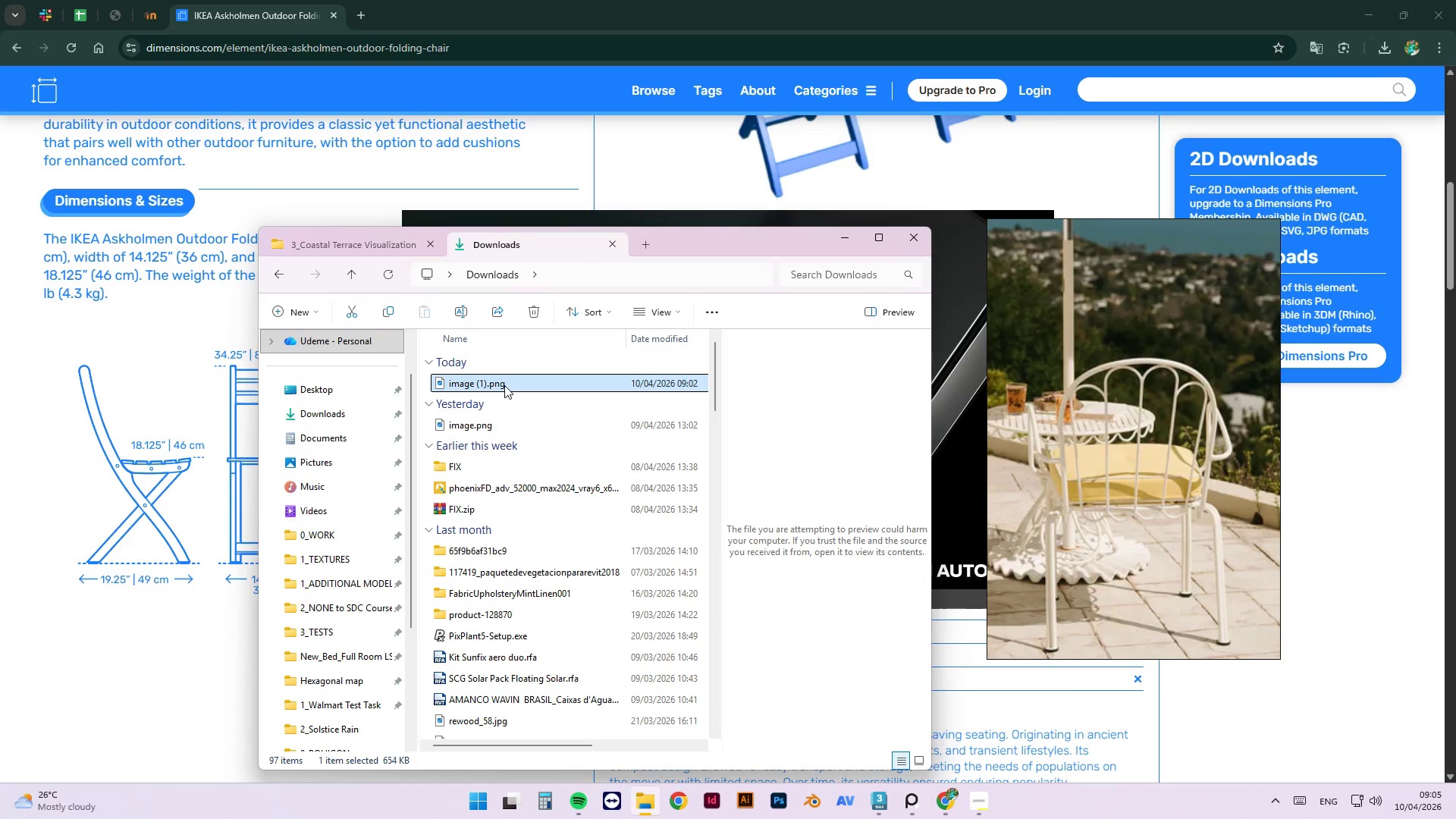 
type([F2]REF)
 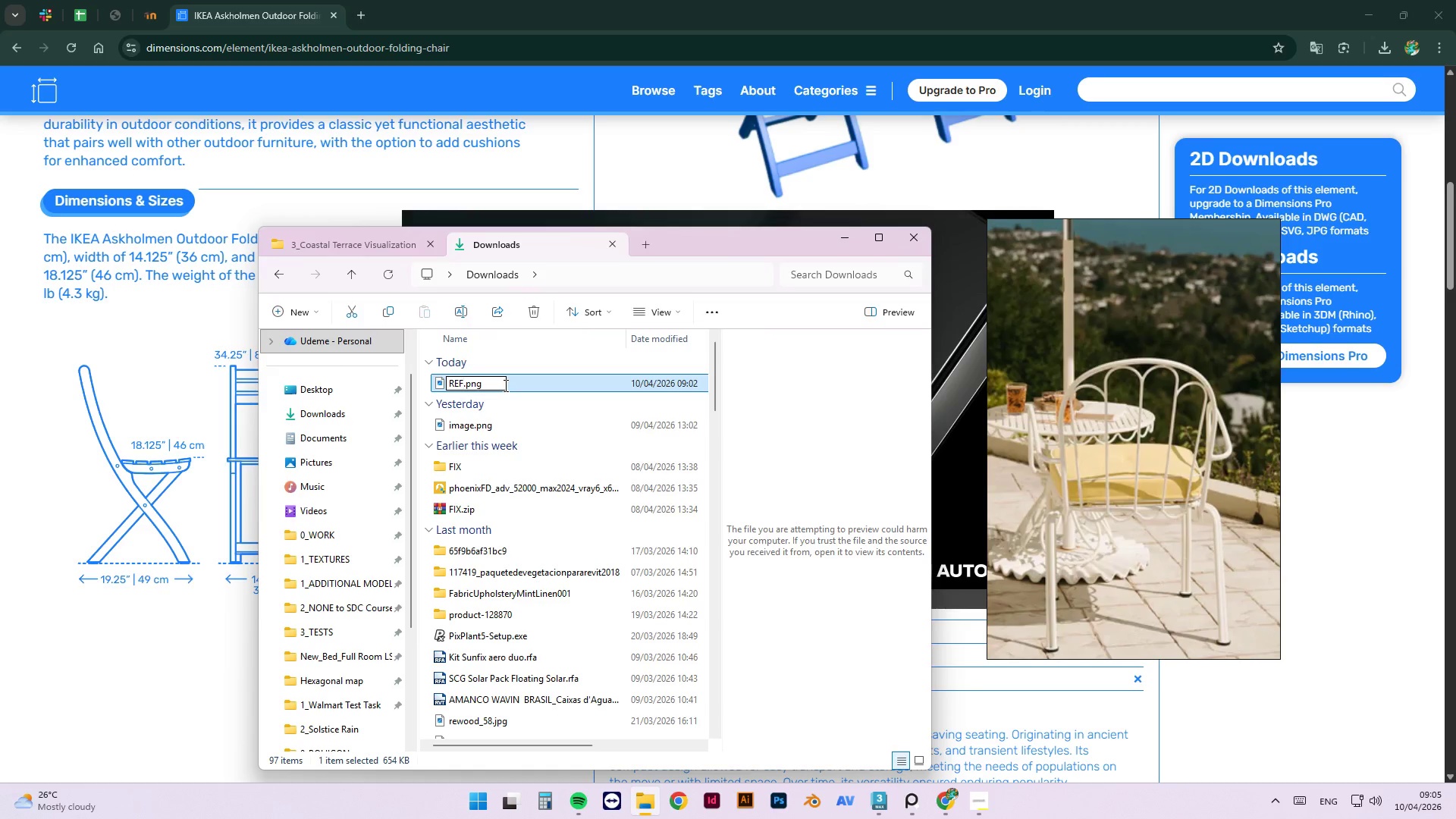 
key(Enter)
 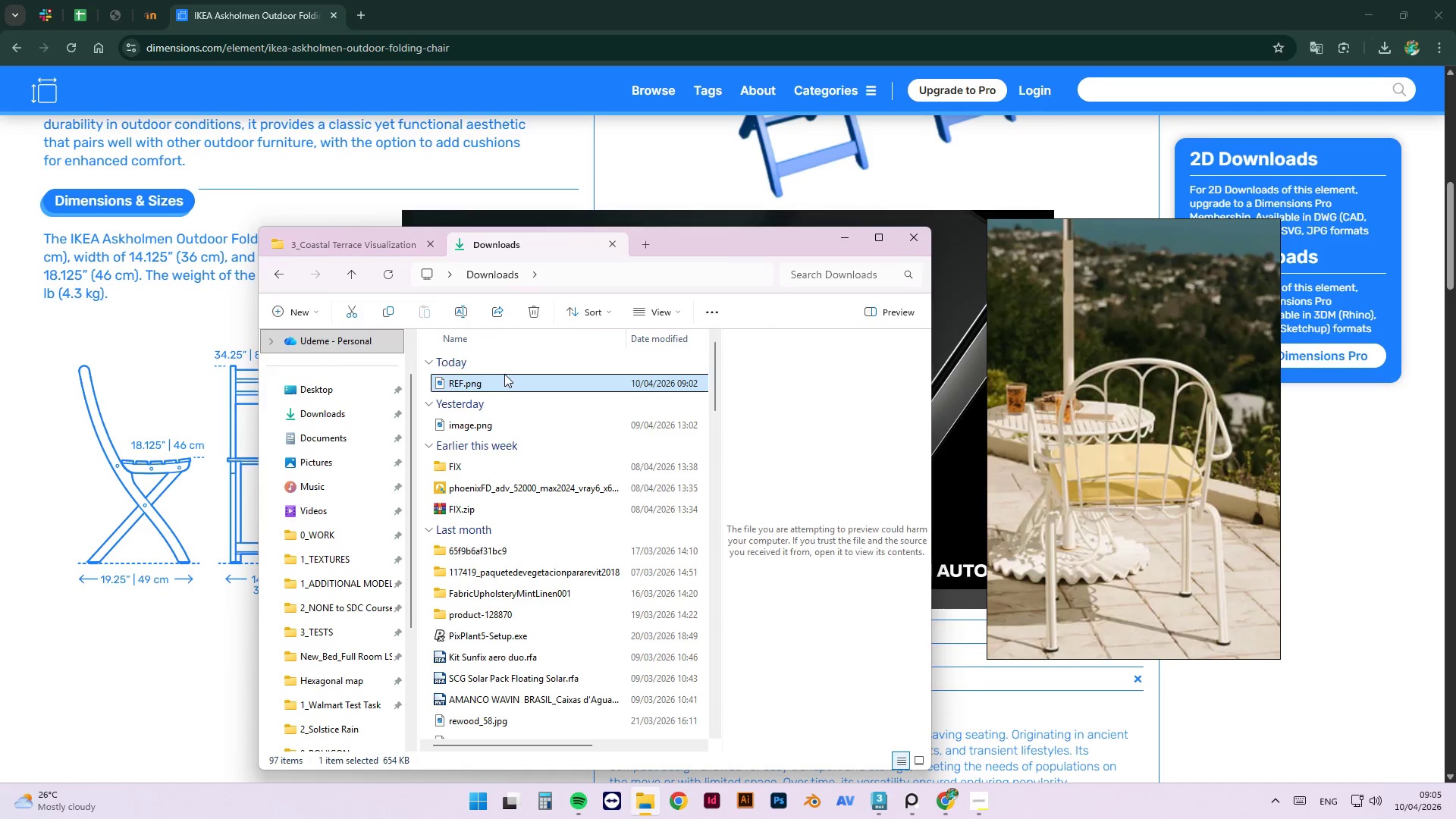 
left_click_drag(start_coordinate=[504, 379], to_coordinate=[508, 421])
 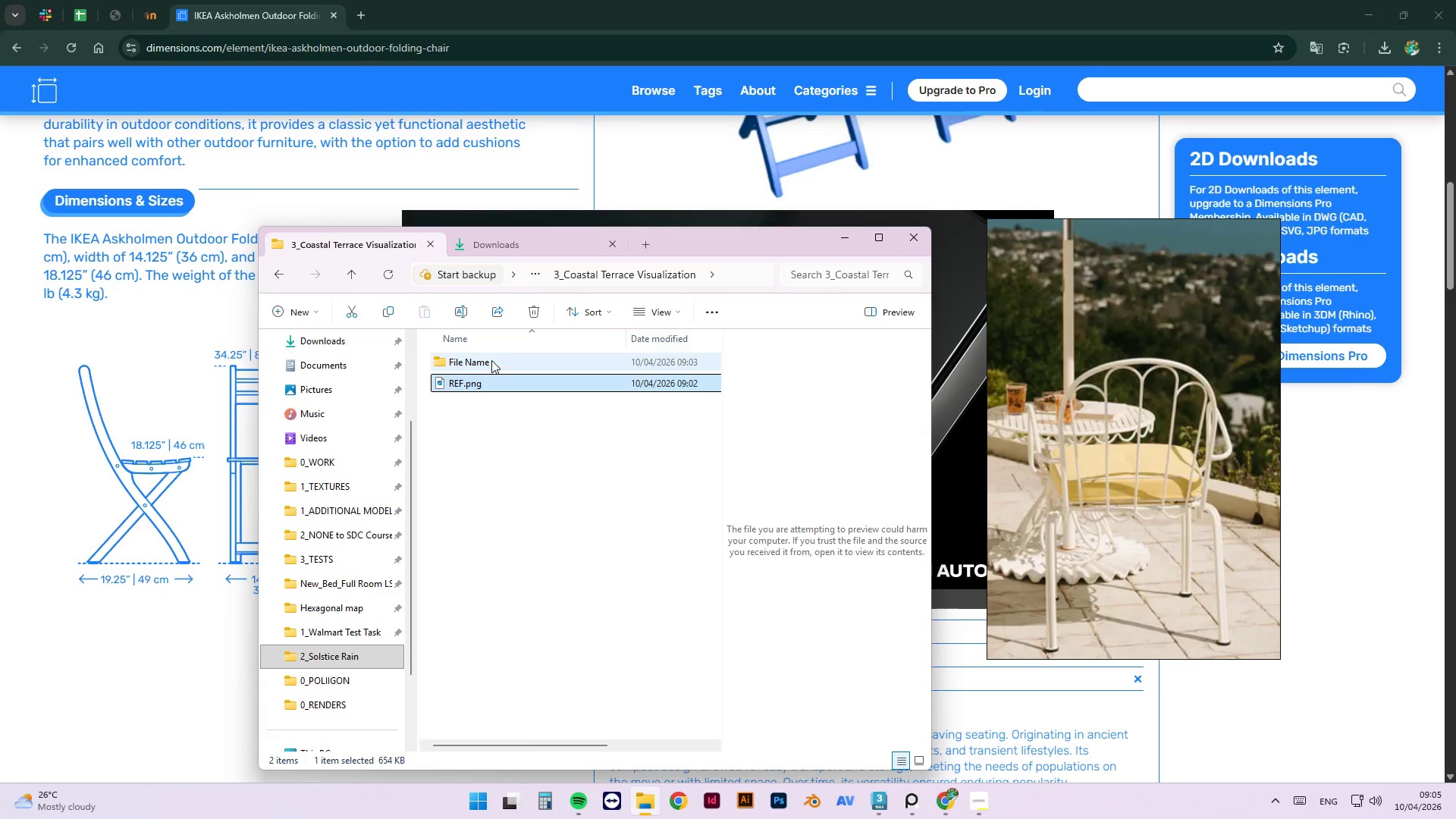 
left_click([490, 358])
 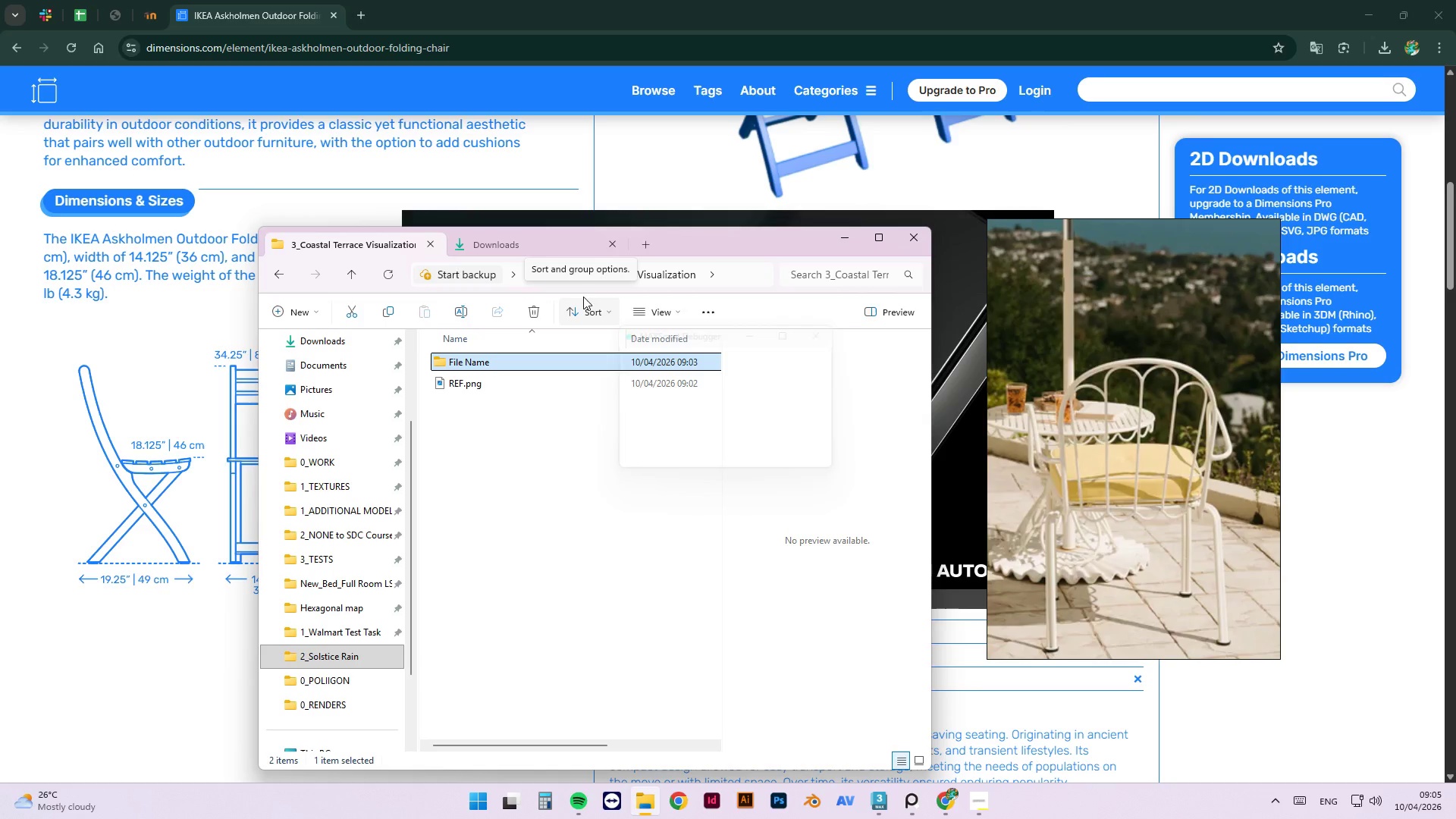 
wait(10.0)
 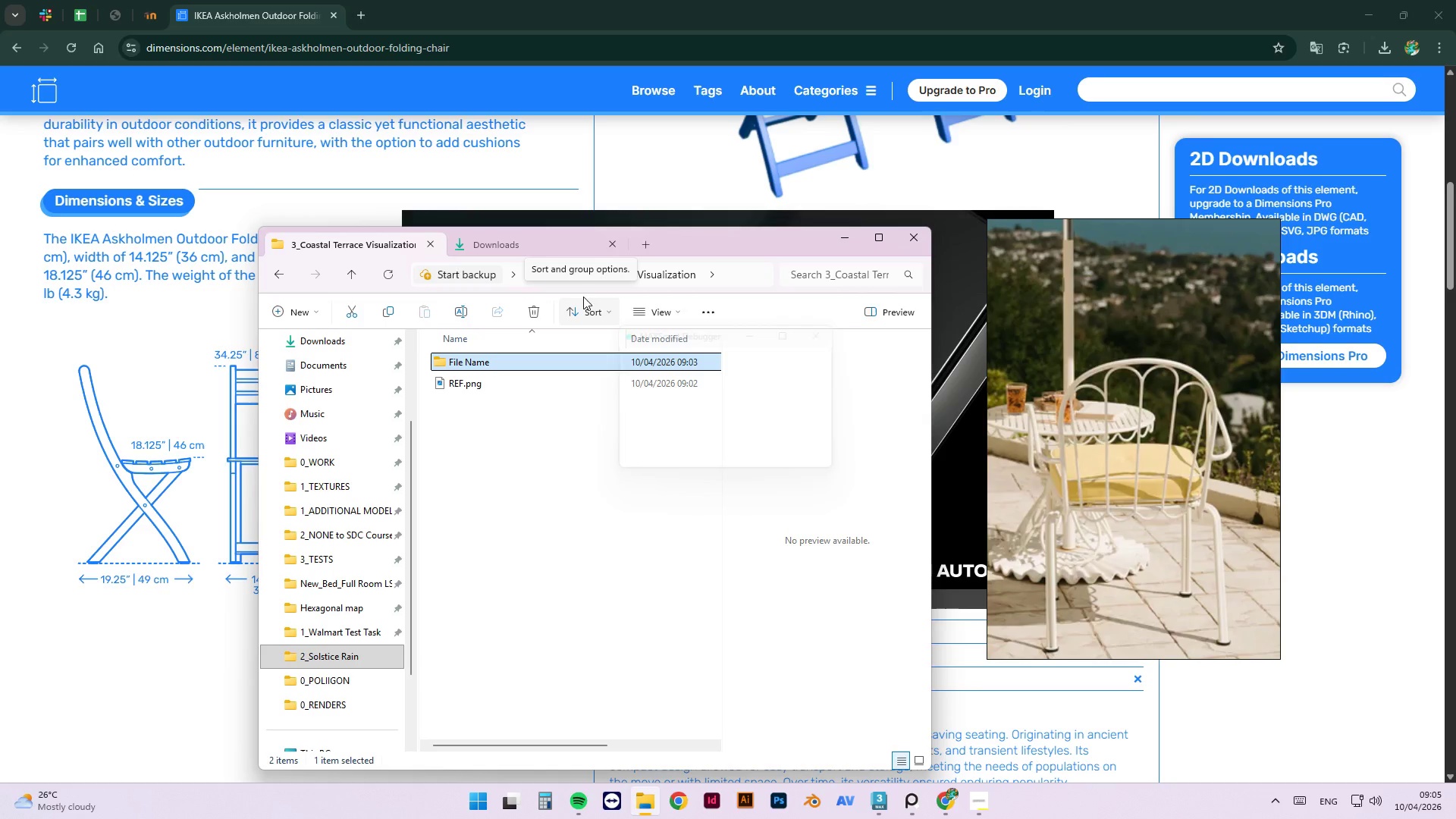 
left_click([306, 320])
 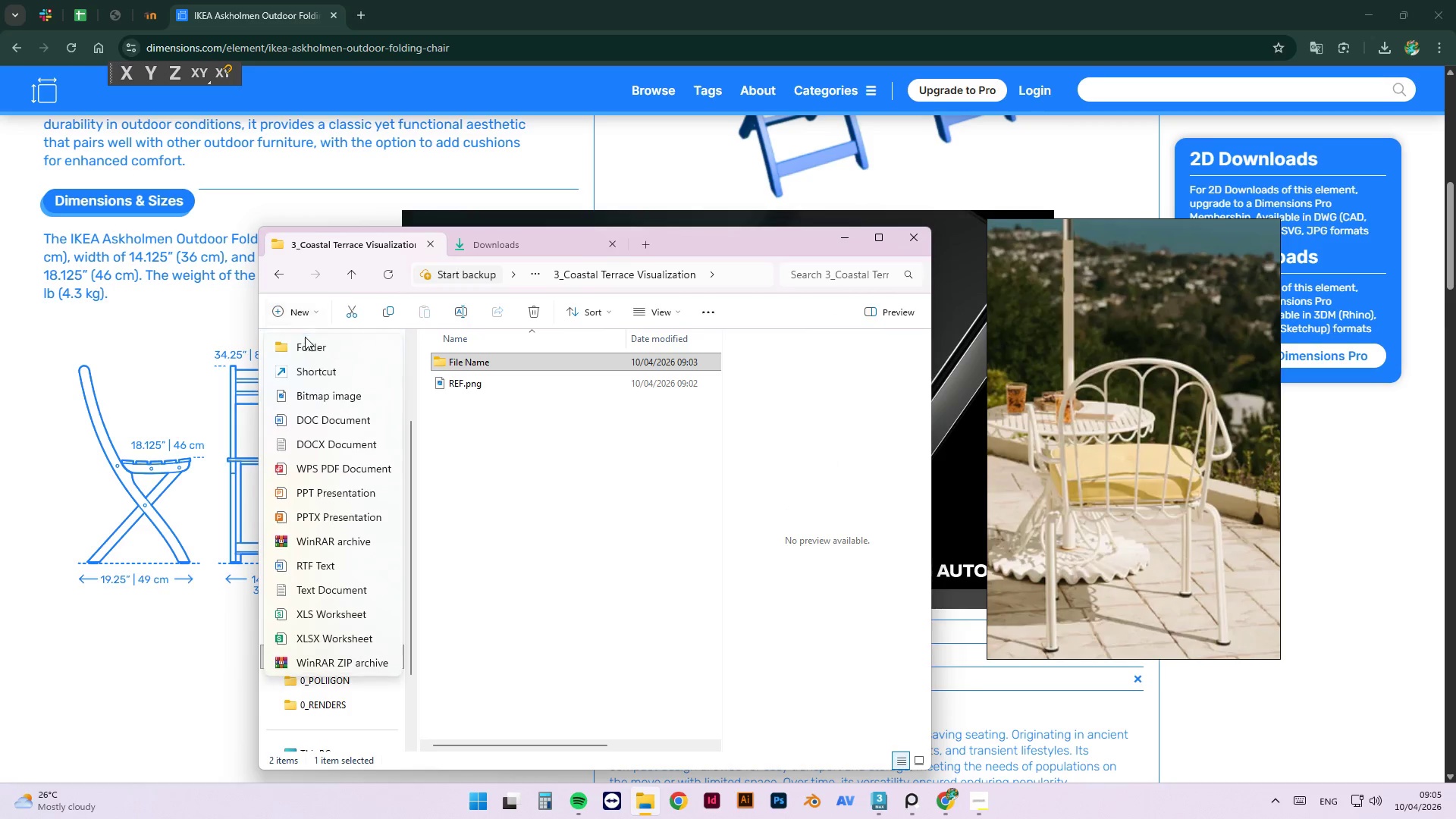 
left_click([304, 346])
 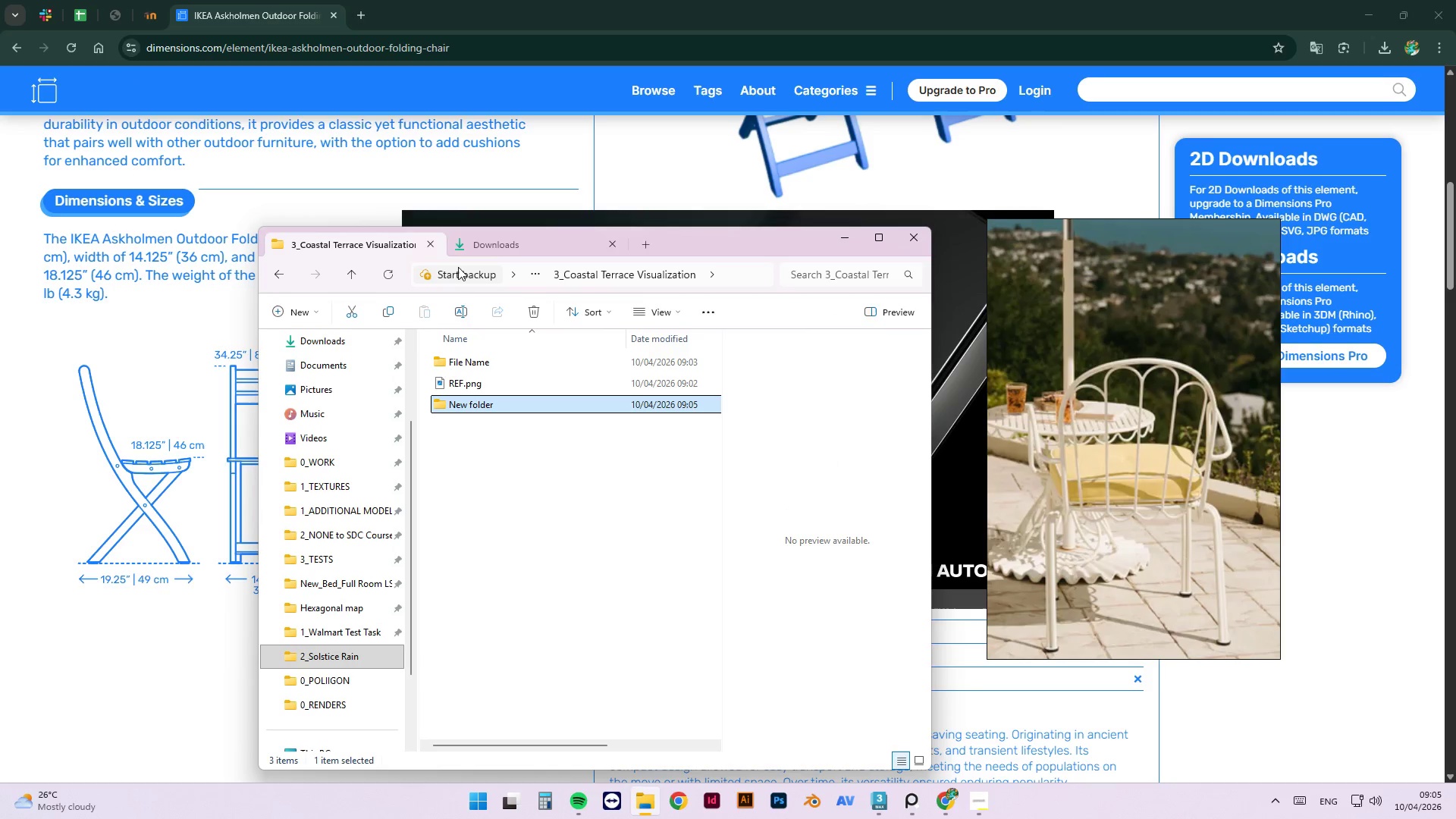 
type([F2]Renders)
 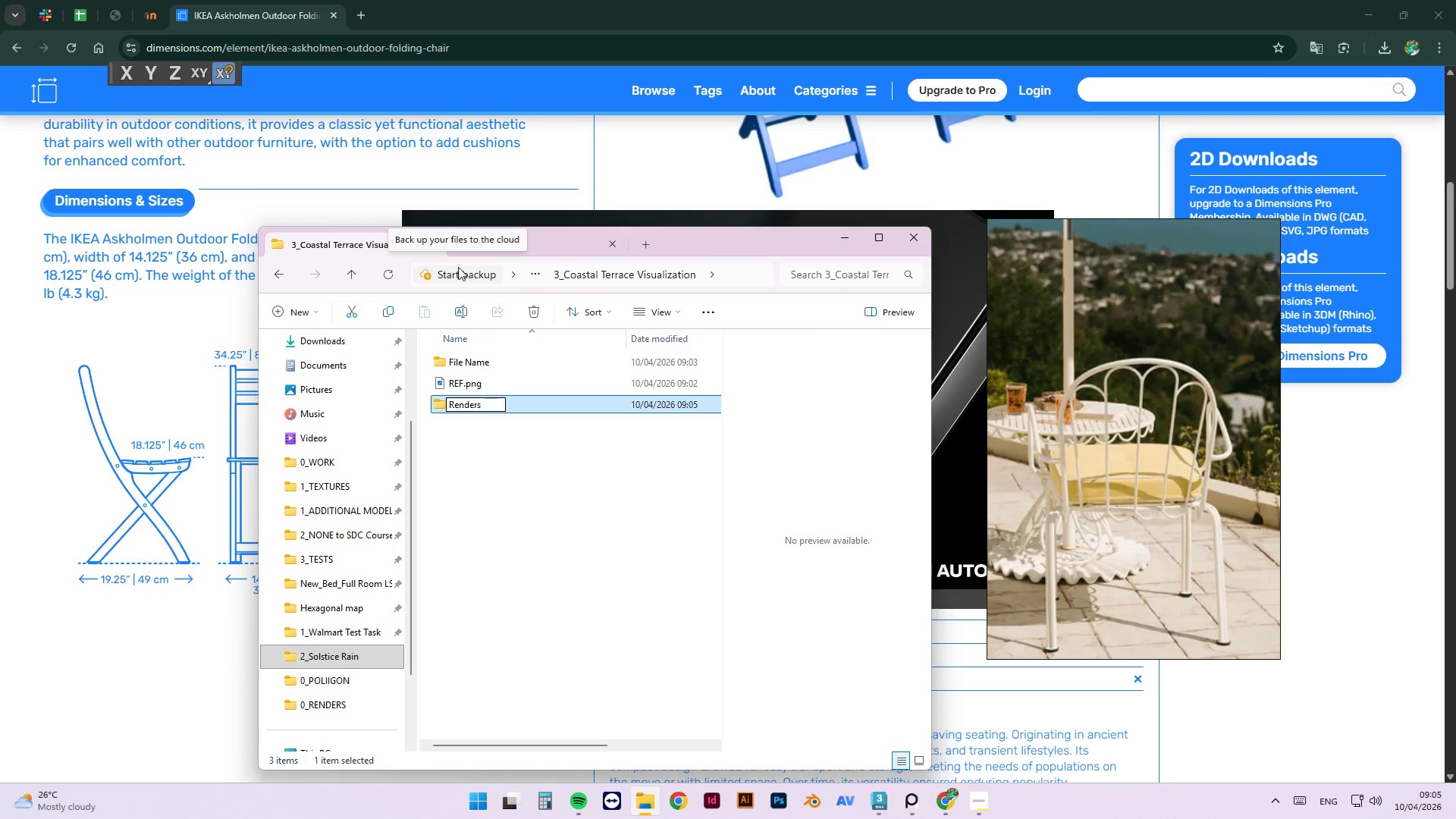 
key(Enter)
 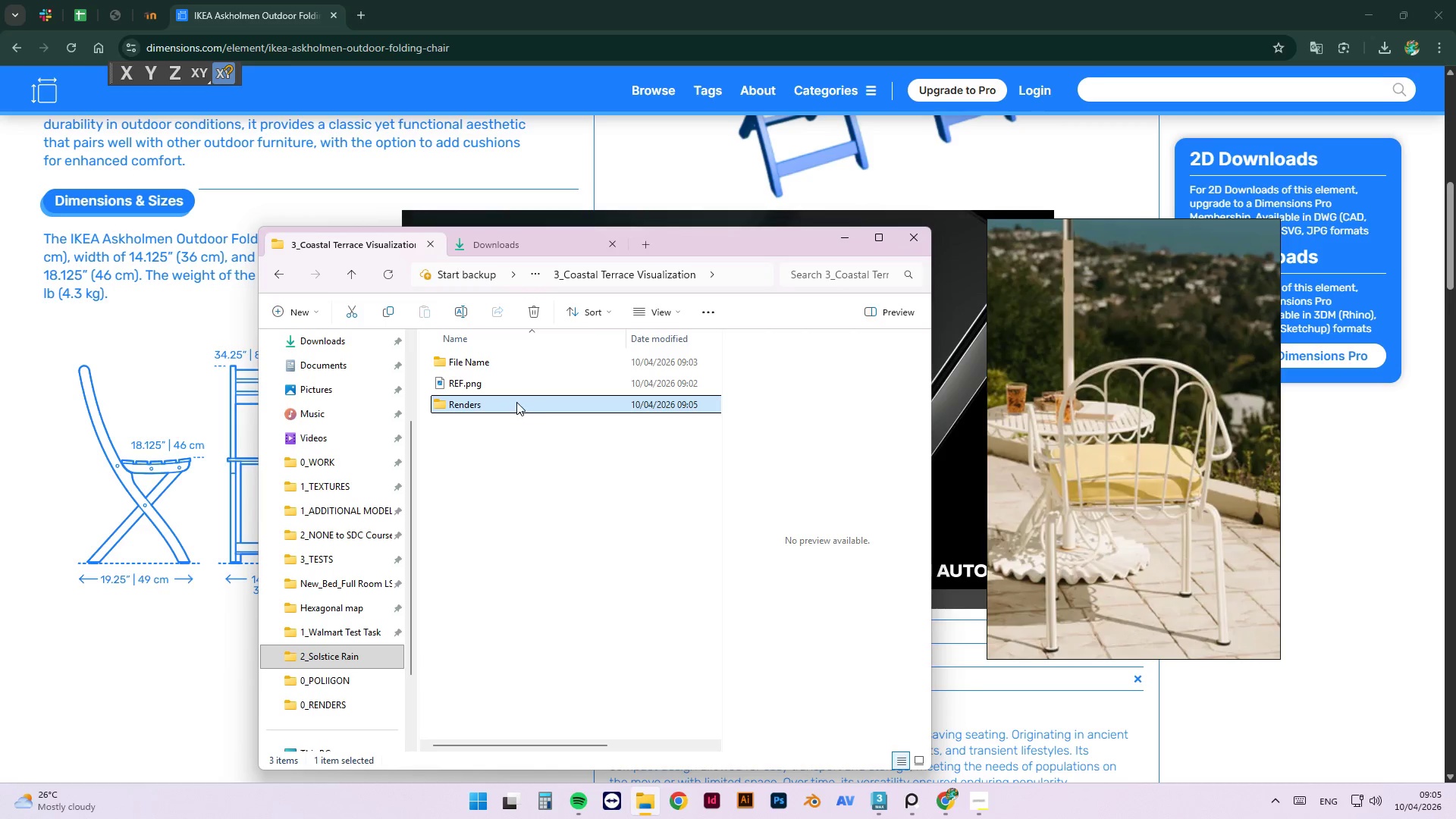 
double_click([513, 400])
 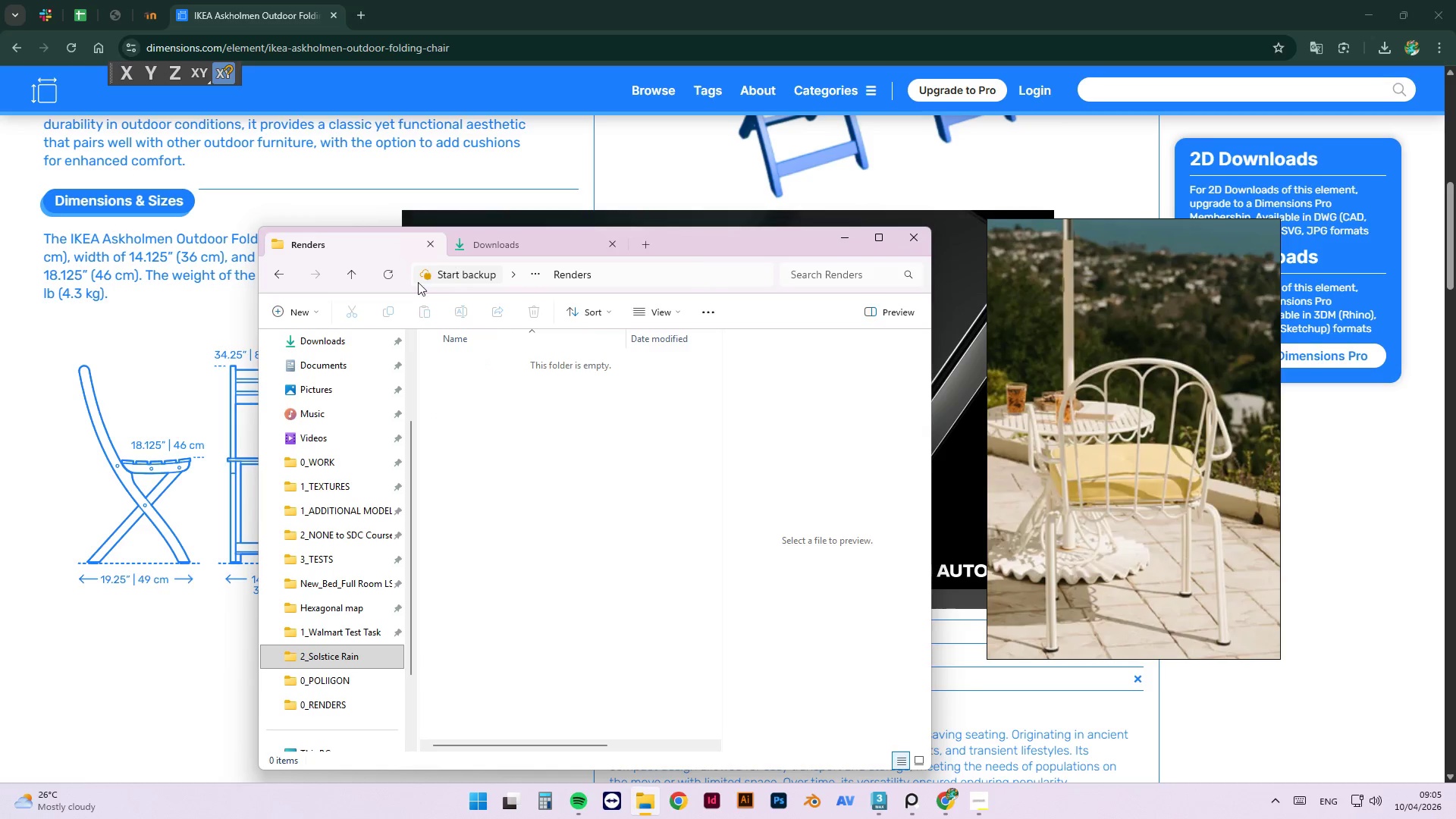 
left_click([348, 278])
 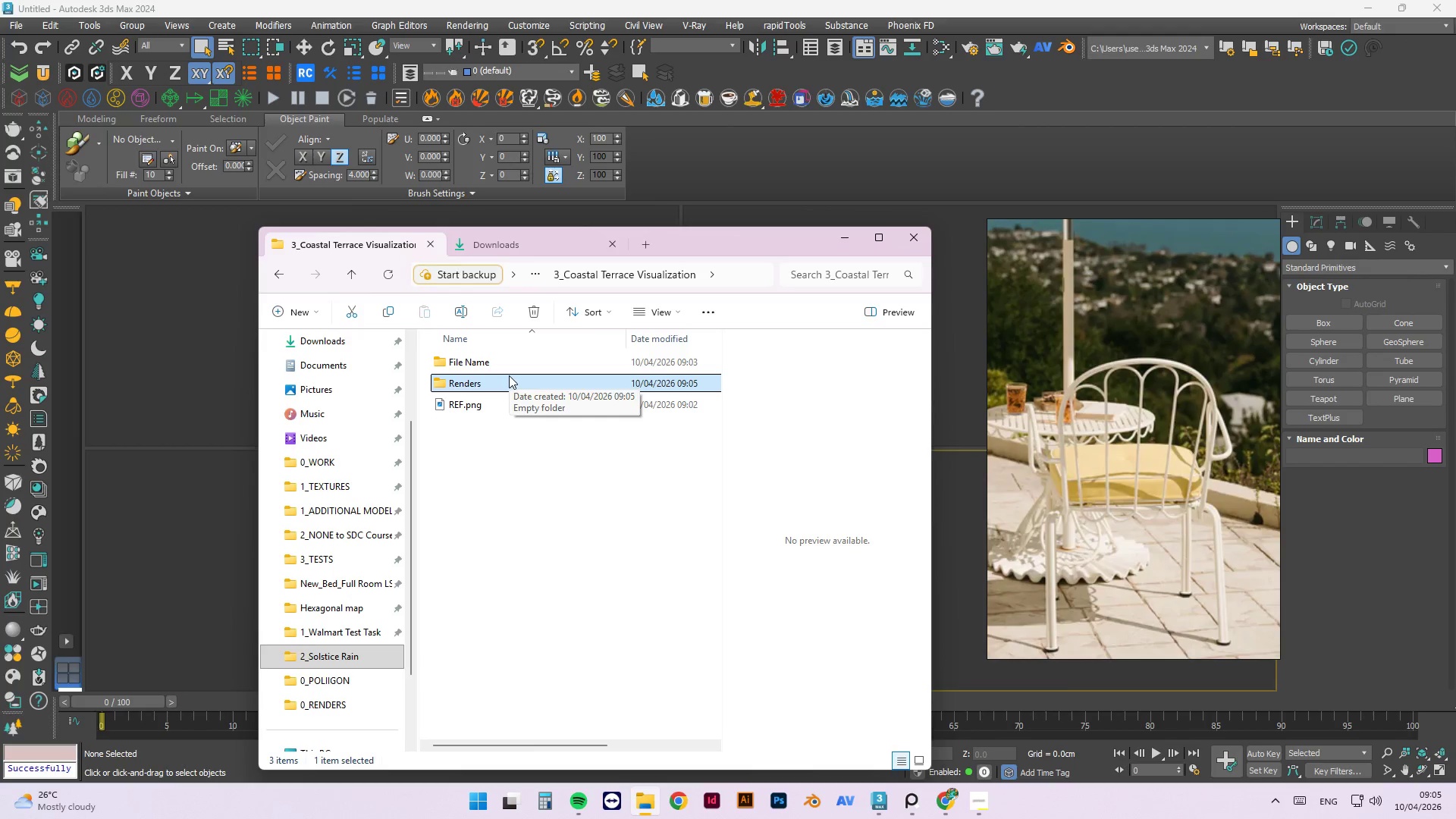 
wait(10.59)
 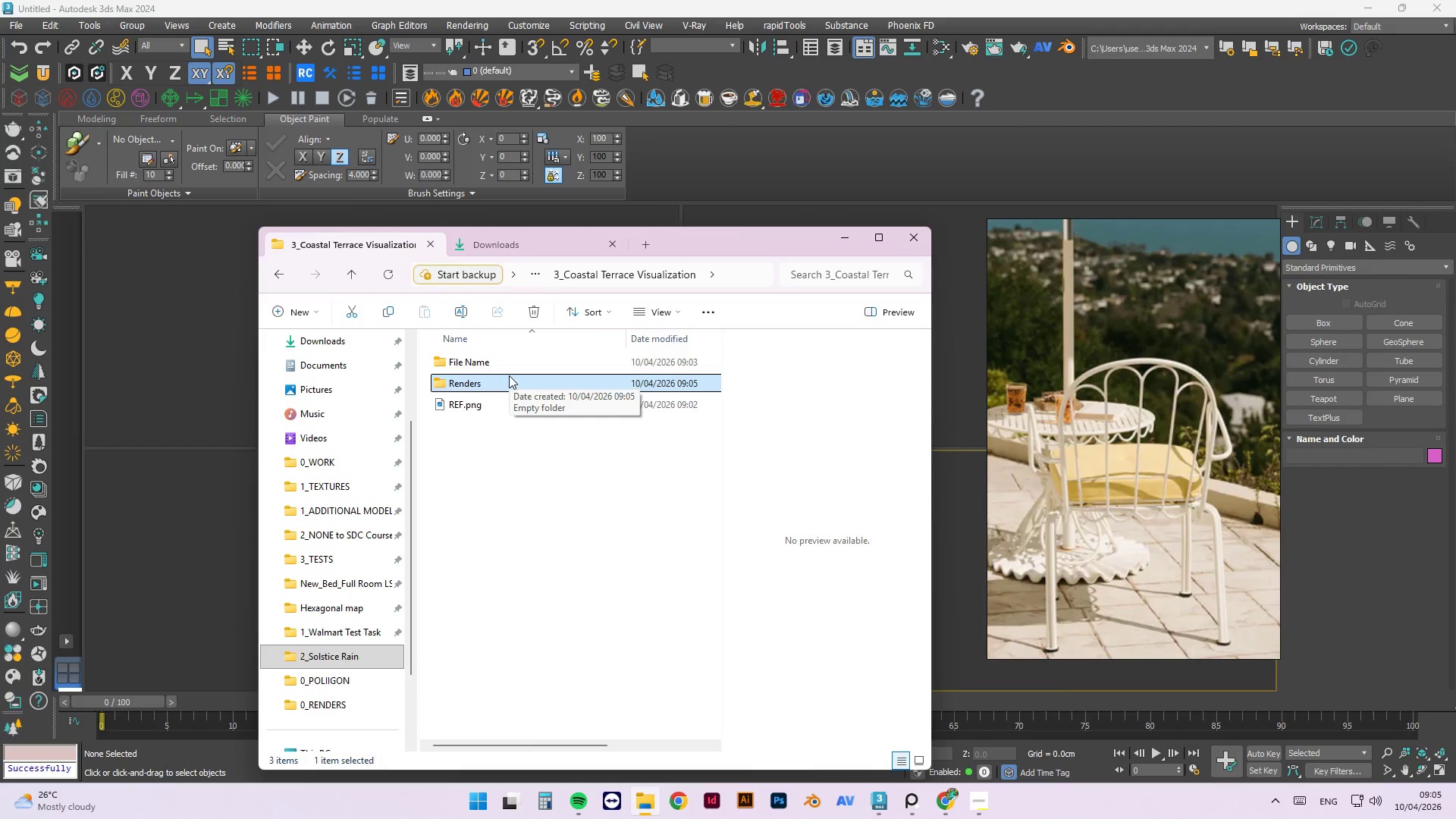 
scroll: coordinate [1175, 381], scroll_direction: down, amount: 6.0
 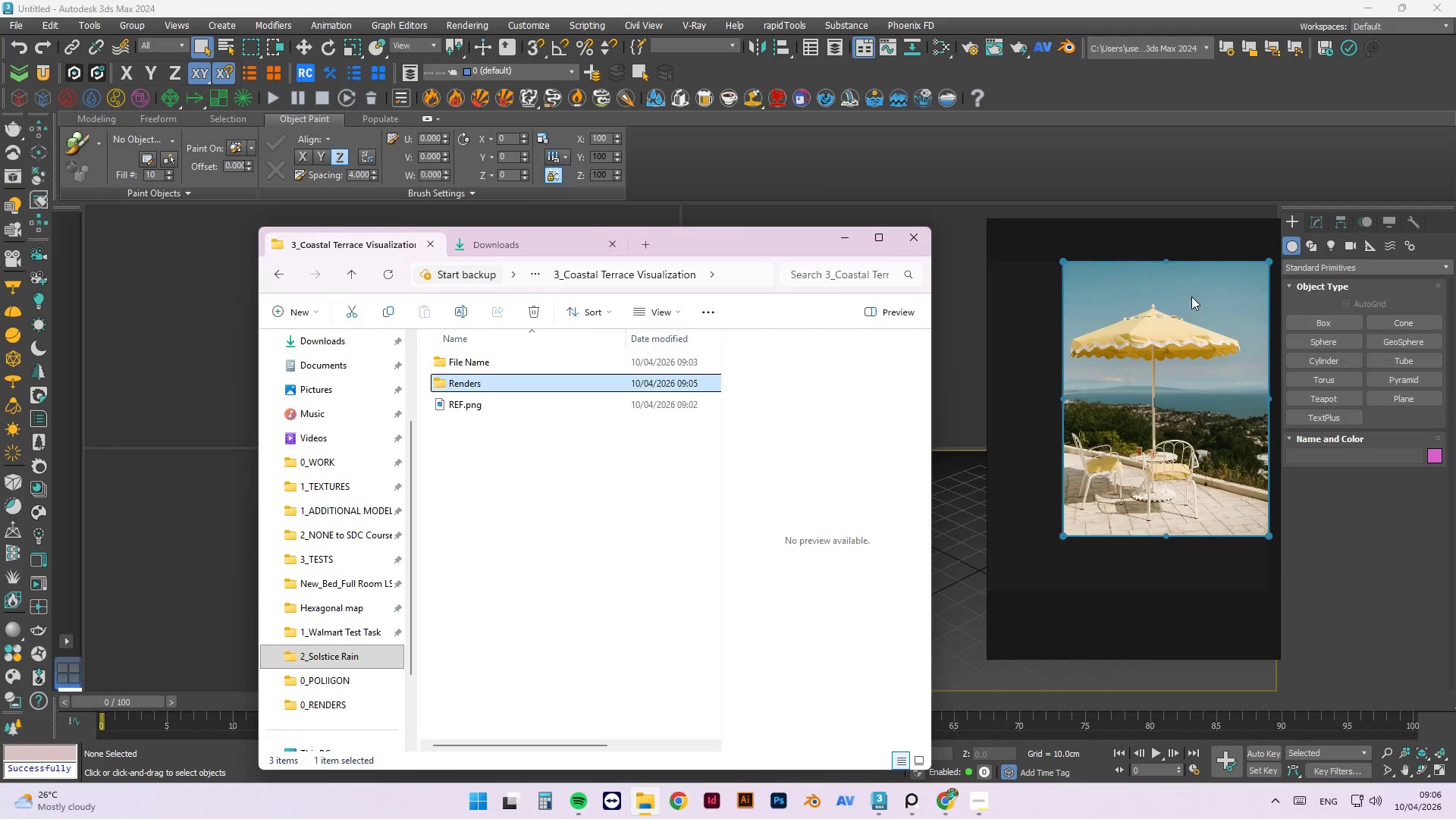 
scroll: coordinate [1217, 385], scroll_direction: up, amount: 2.0
 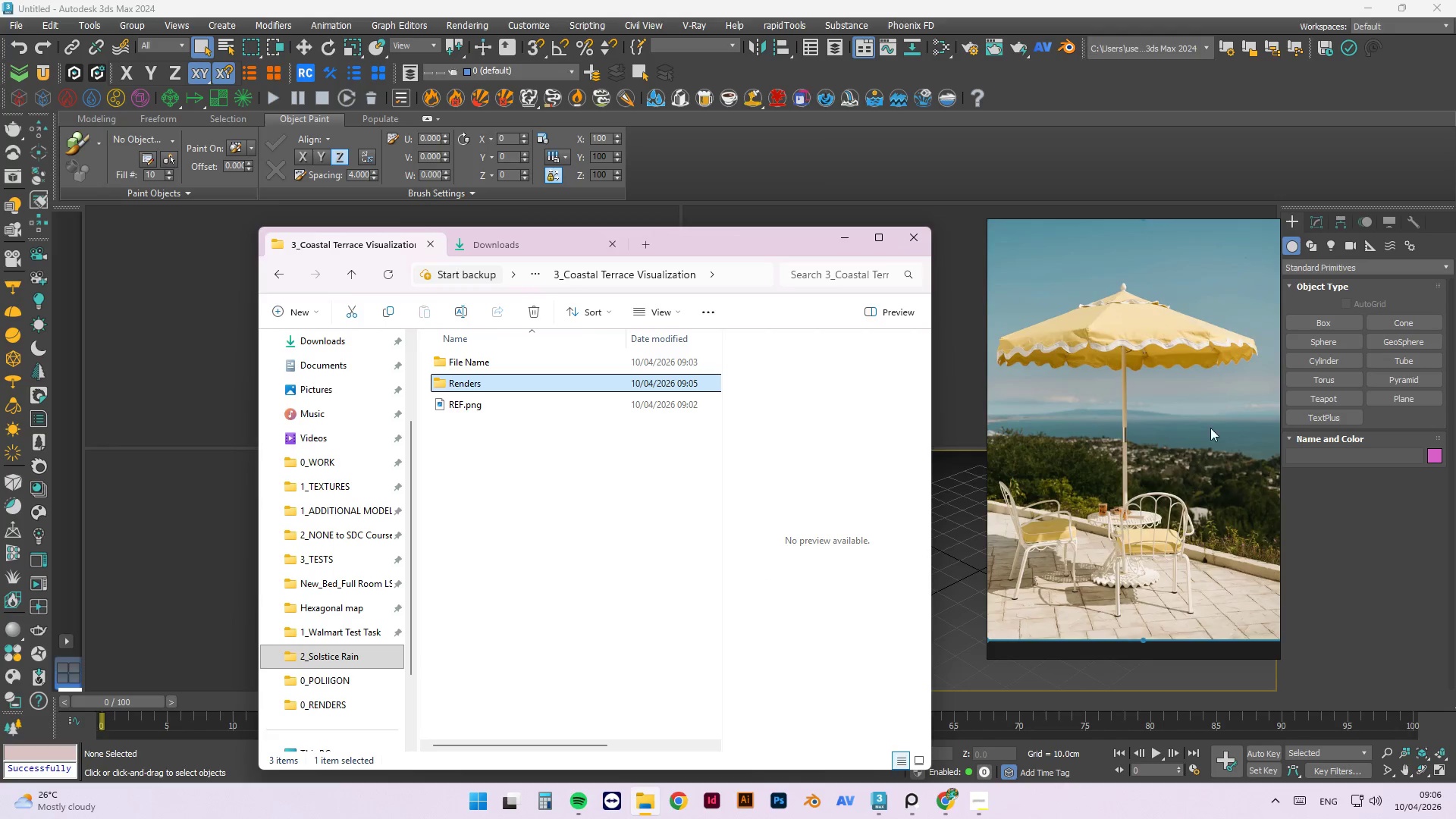 
scroll: coordinate [1206, 441], scroll_direction: down, amount: 1.0
 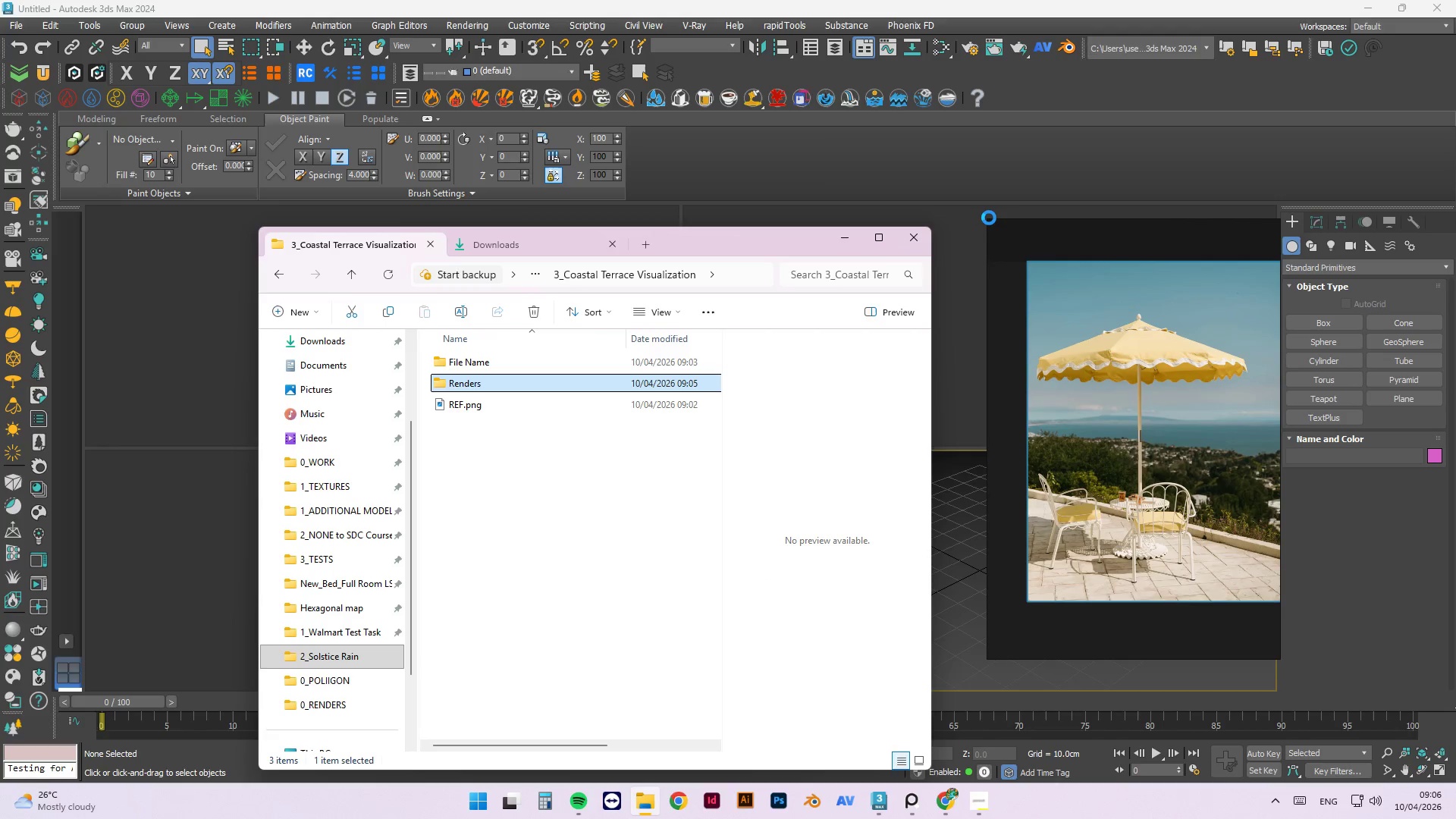 
left_click_drag(start_coordinate=[987, 218], to_coordinate=[855, 146])
 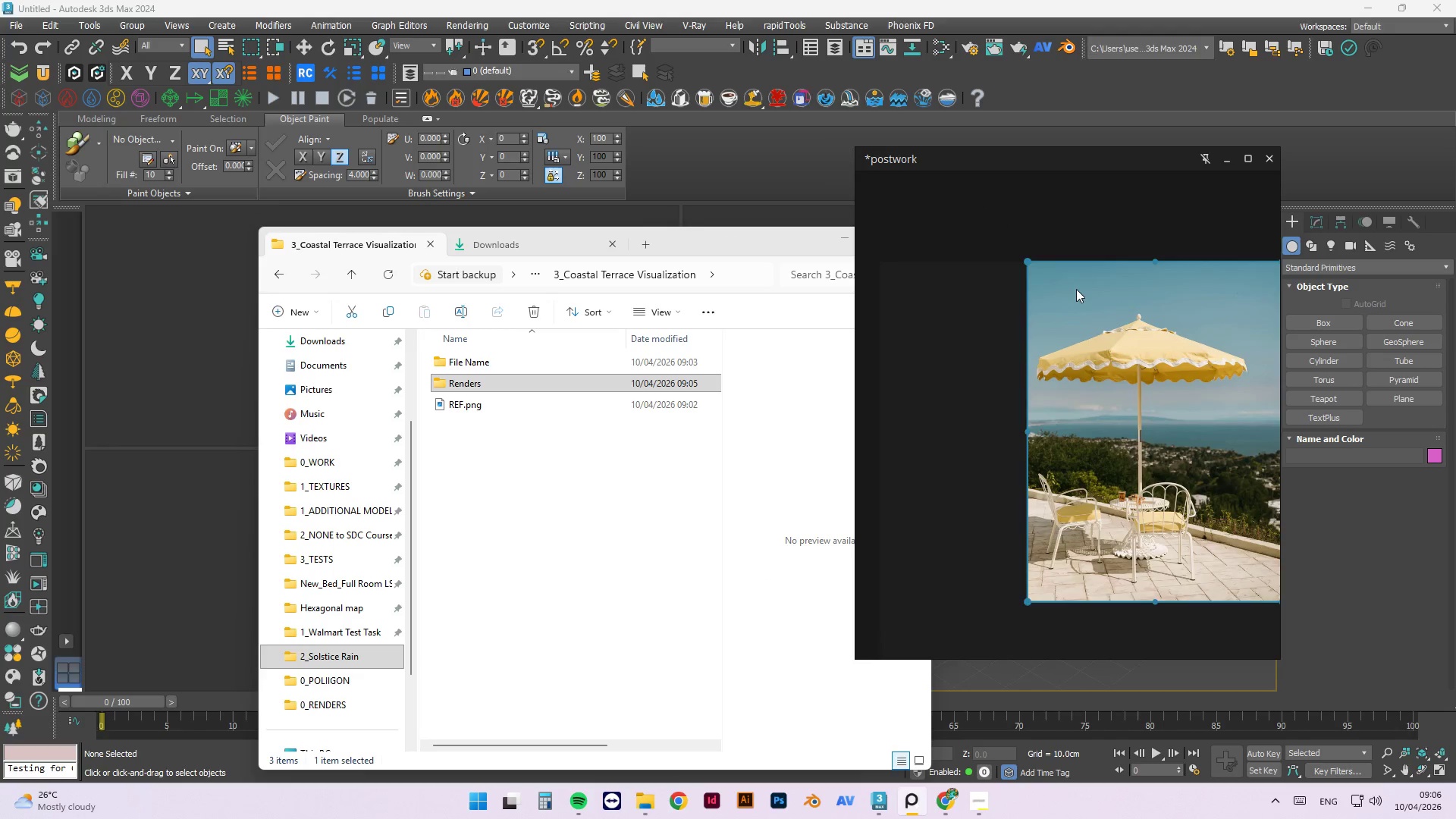 
left_click_drag(start_coordinate=[1076, 289], to_coordinate=[937, 211])
 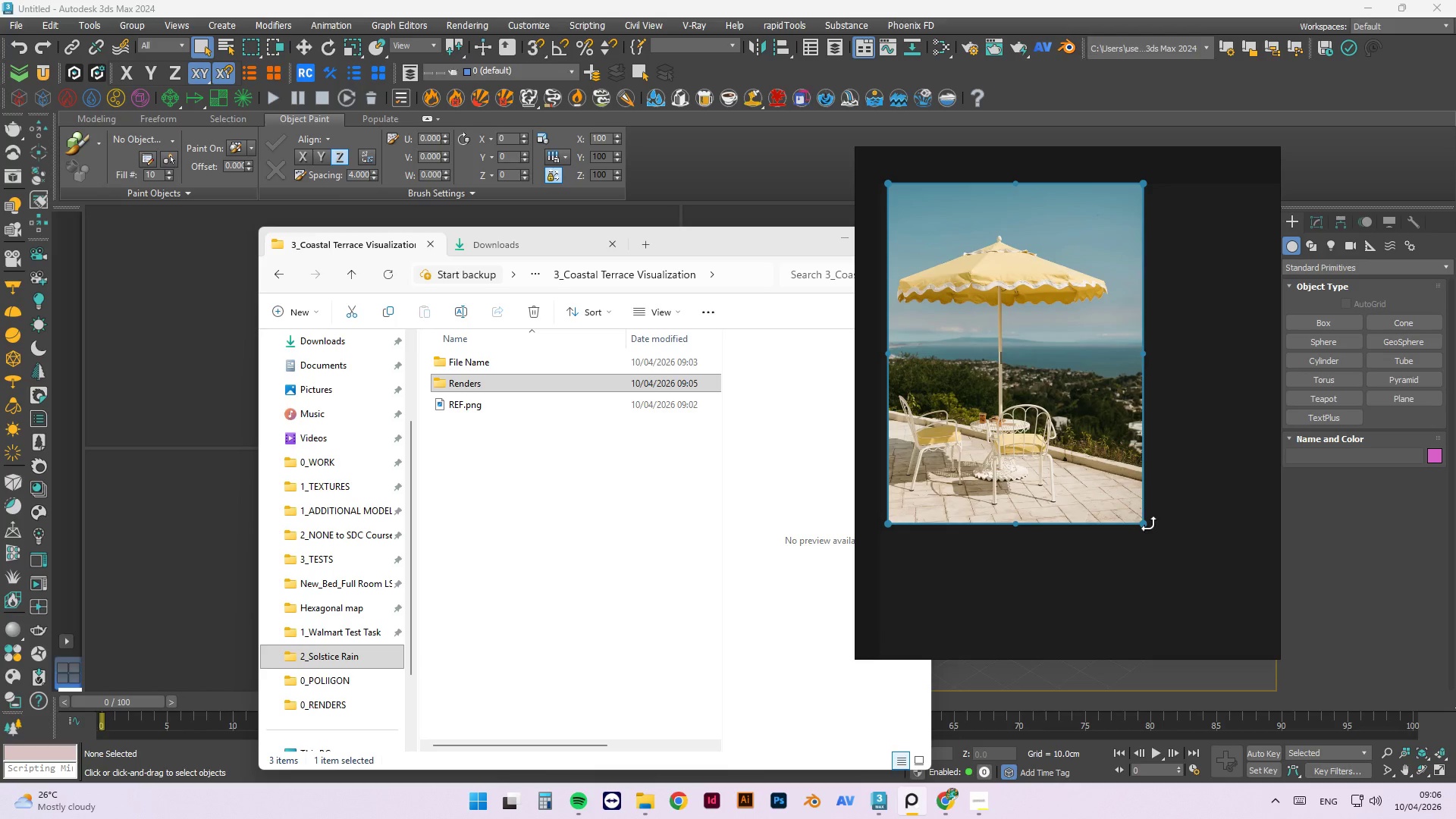 
left_click_drag(start_coordinate=[1144, 522], to_coordinate=[1229, 663])
 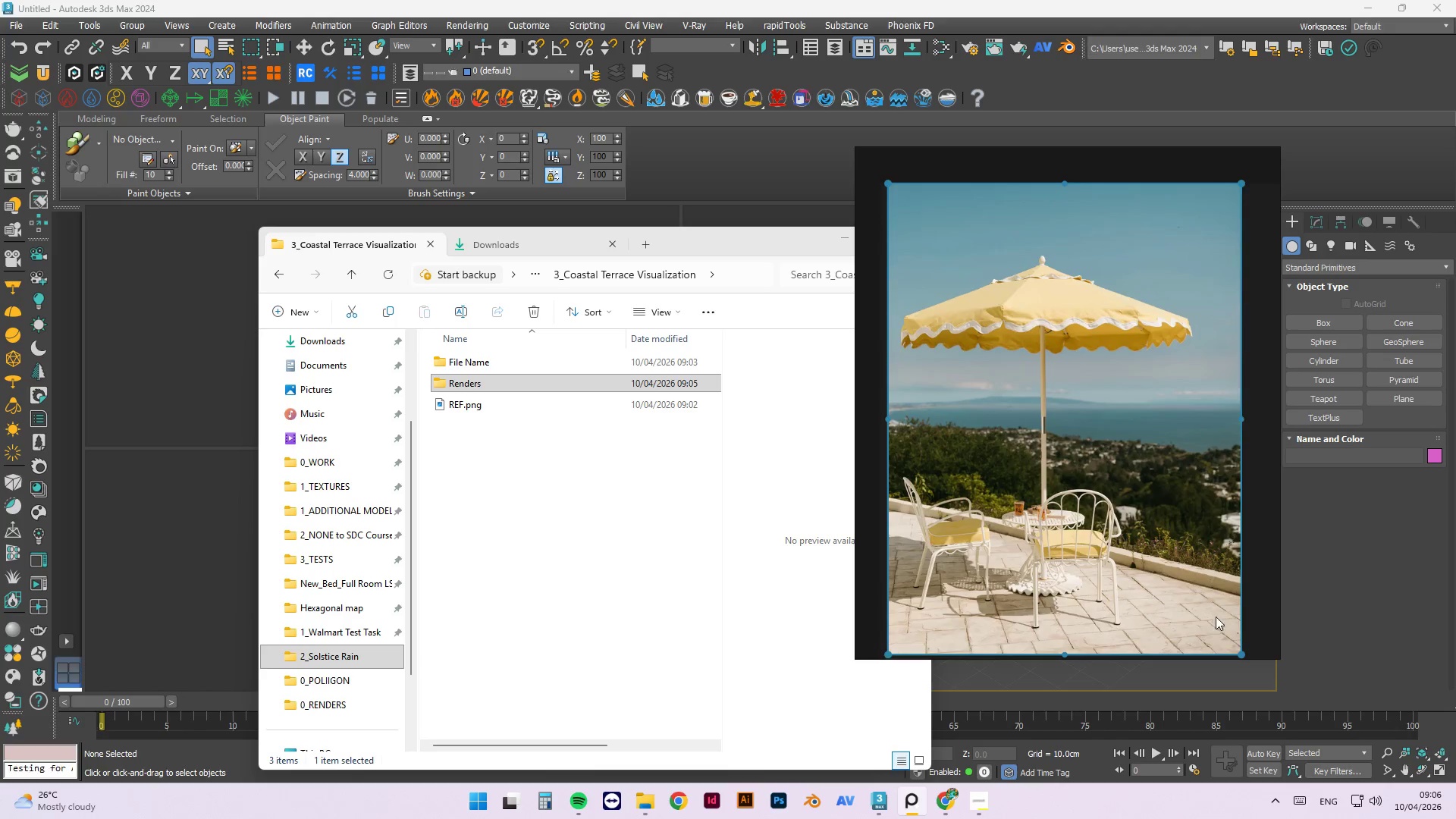 
left_click_drag(start_coordinate=[1216, 615], to_coordinate=[1222, 598])
 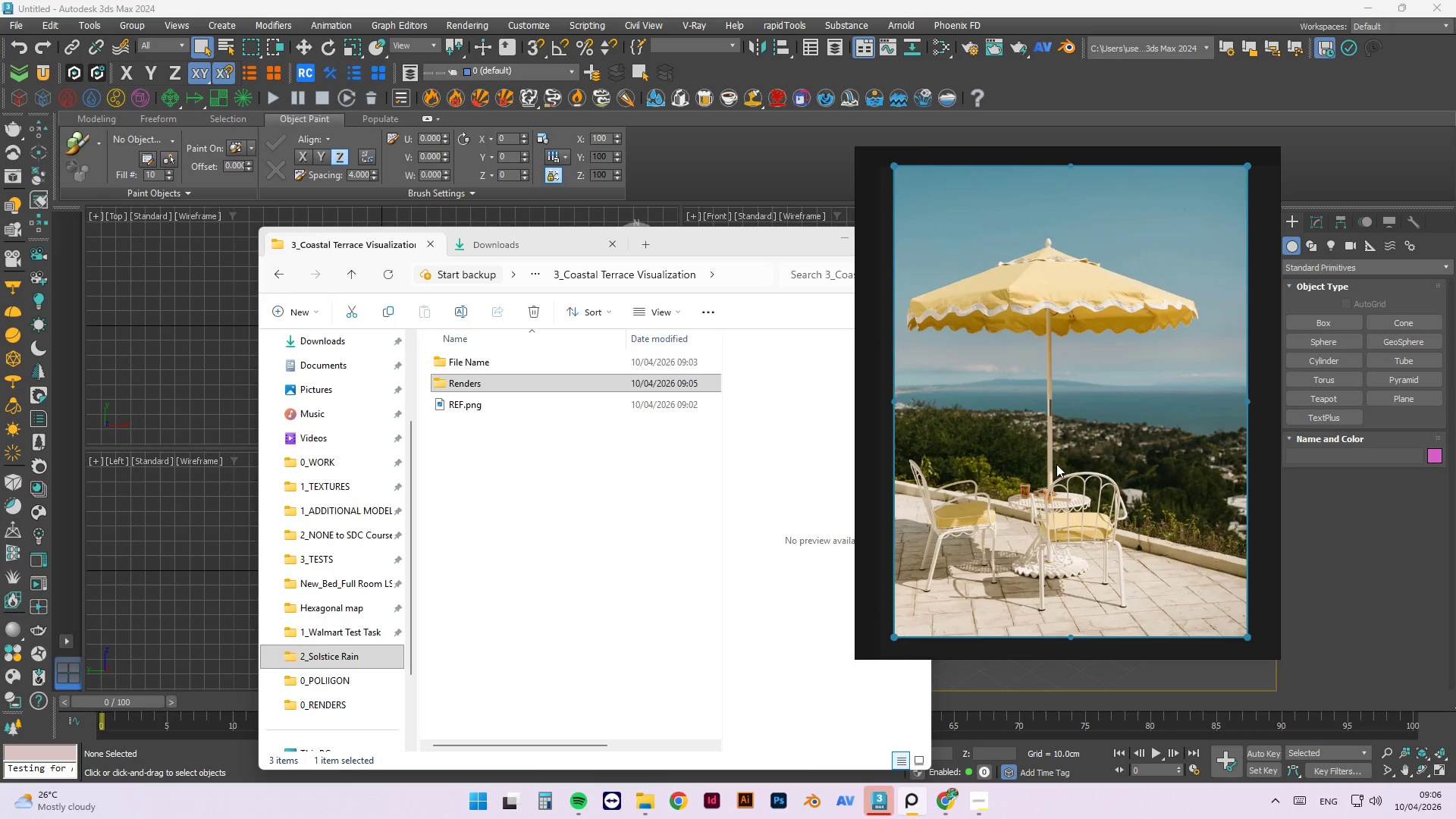 
scroll: coordinate [1056, 464], scroll_direction: up, amount: 1.0
 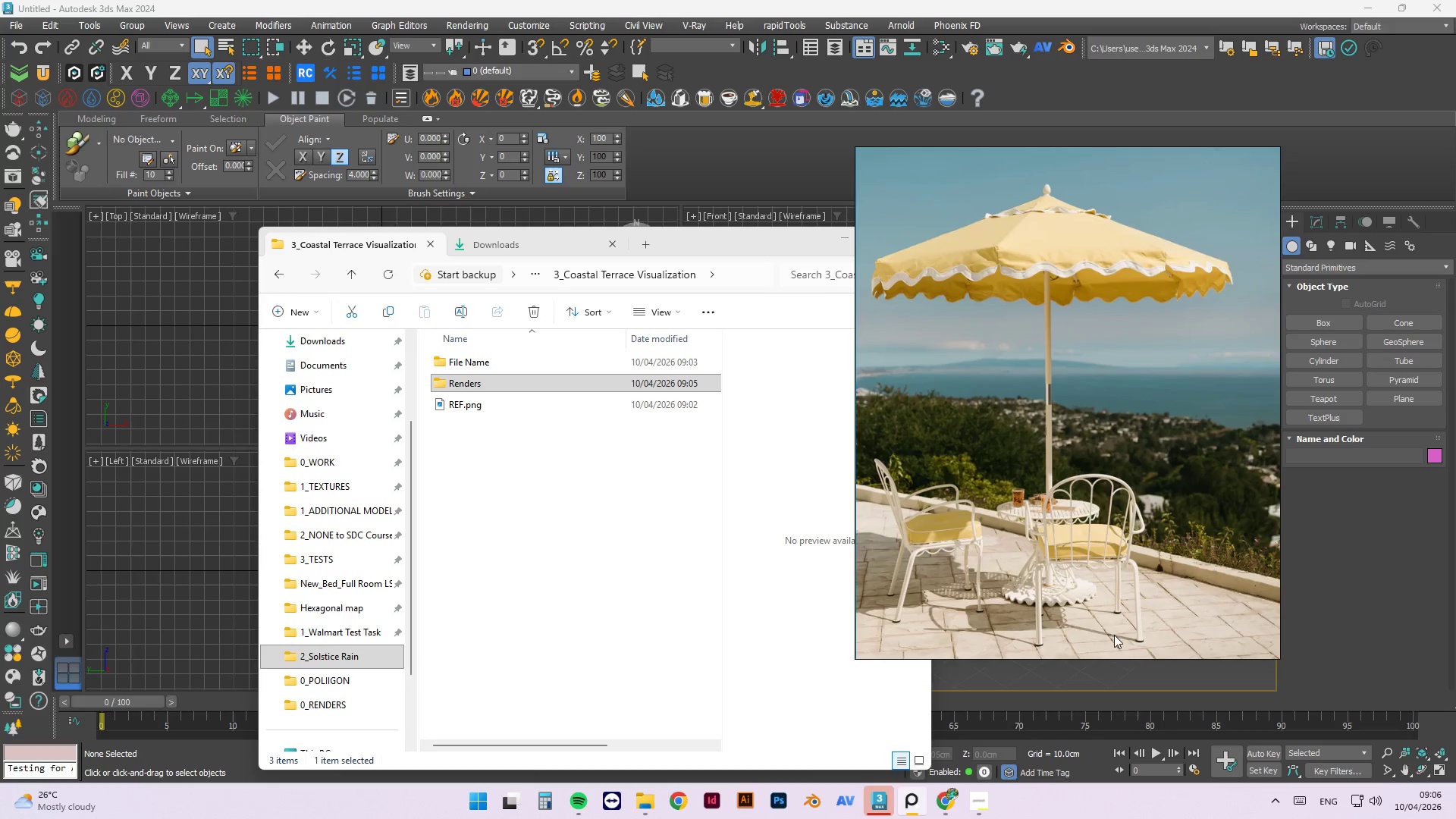 
scroll: coordinate [1074, 407], scroll_direction: down, amount: 1.0
 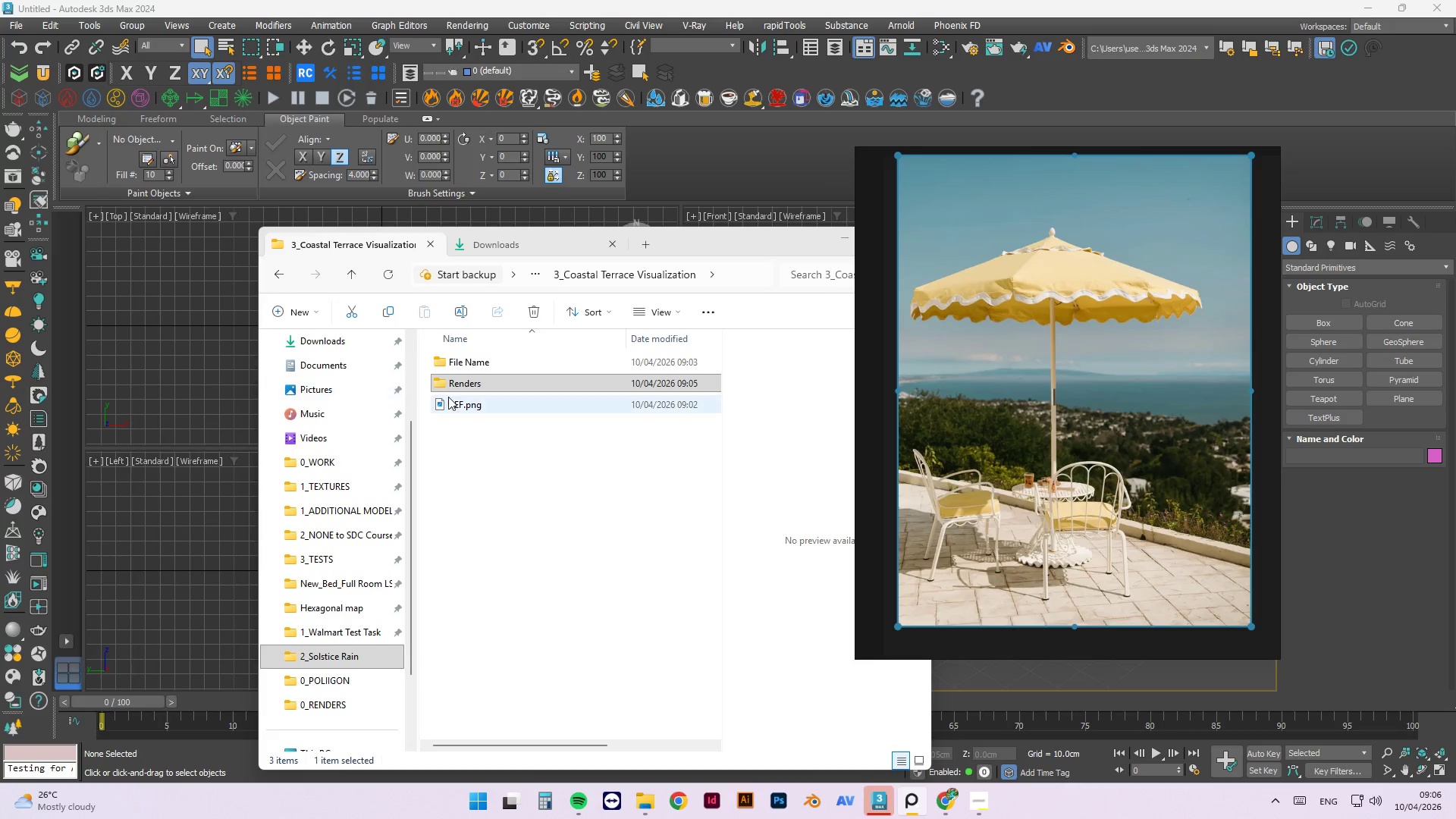 
left_click([469, 403])
 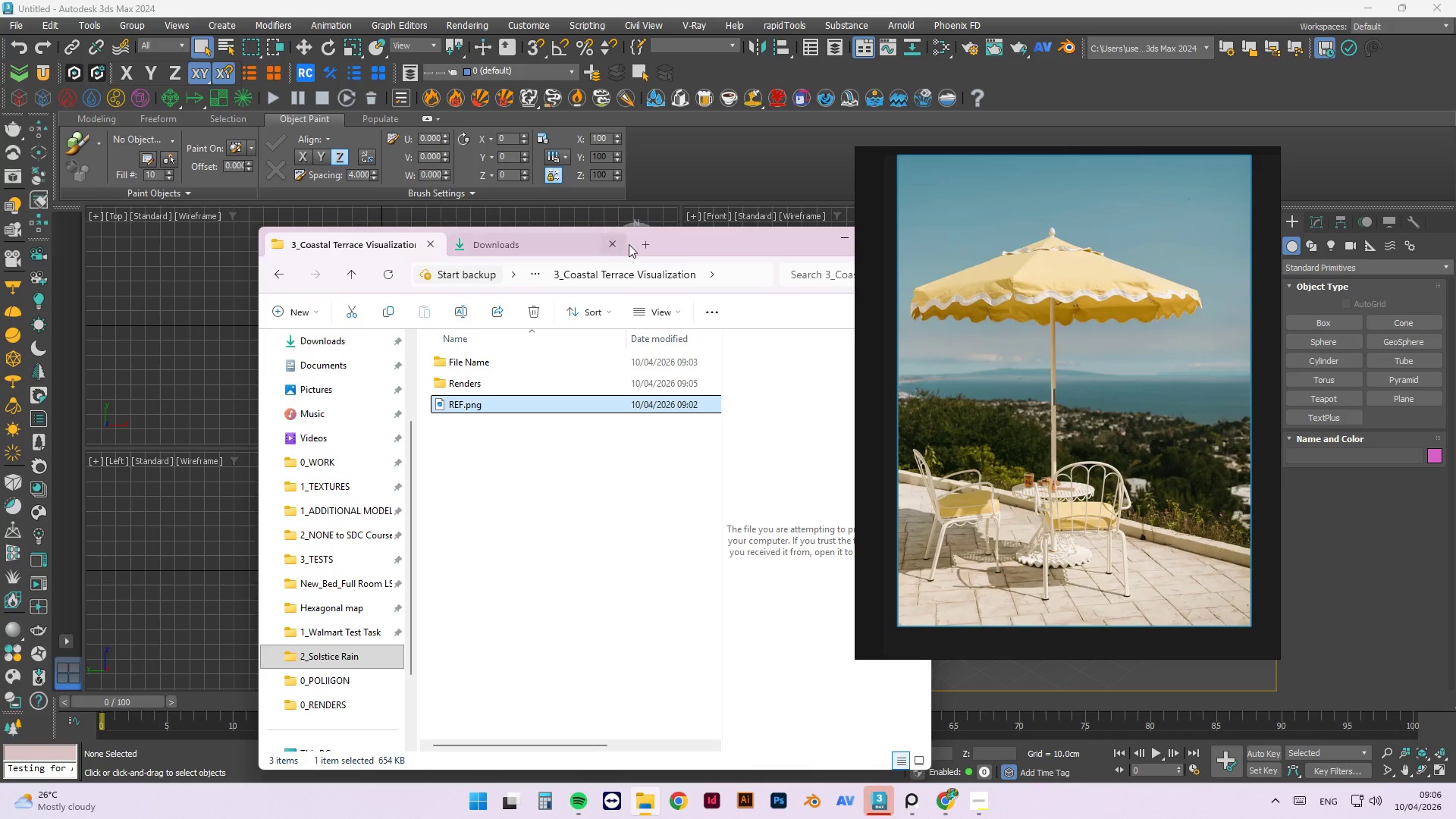 
left_click_drag(start_coordinate=[706, 243], to_coordinate=[516, 205])
 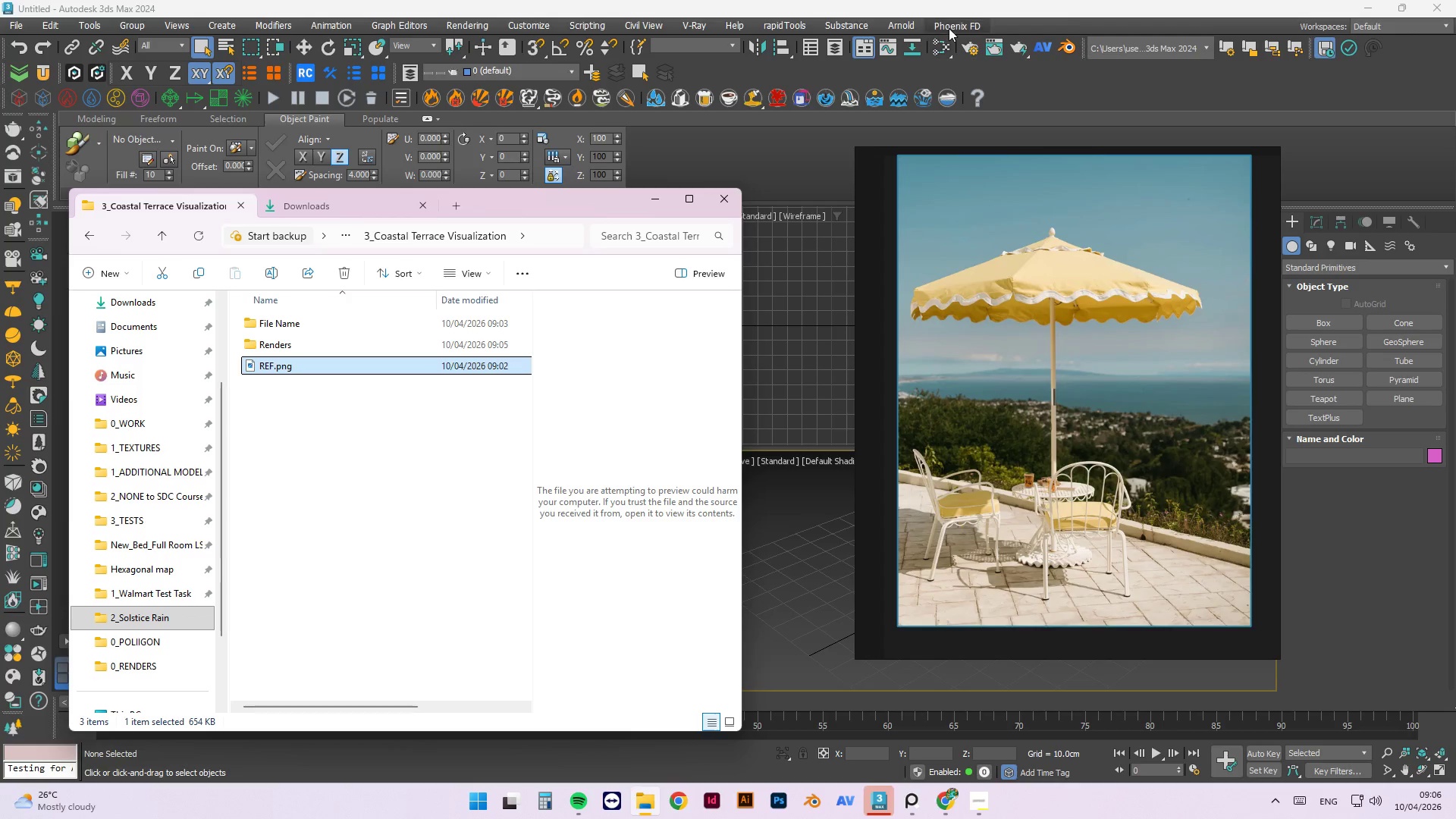 
left_click([970, 47])
 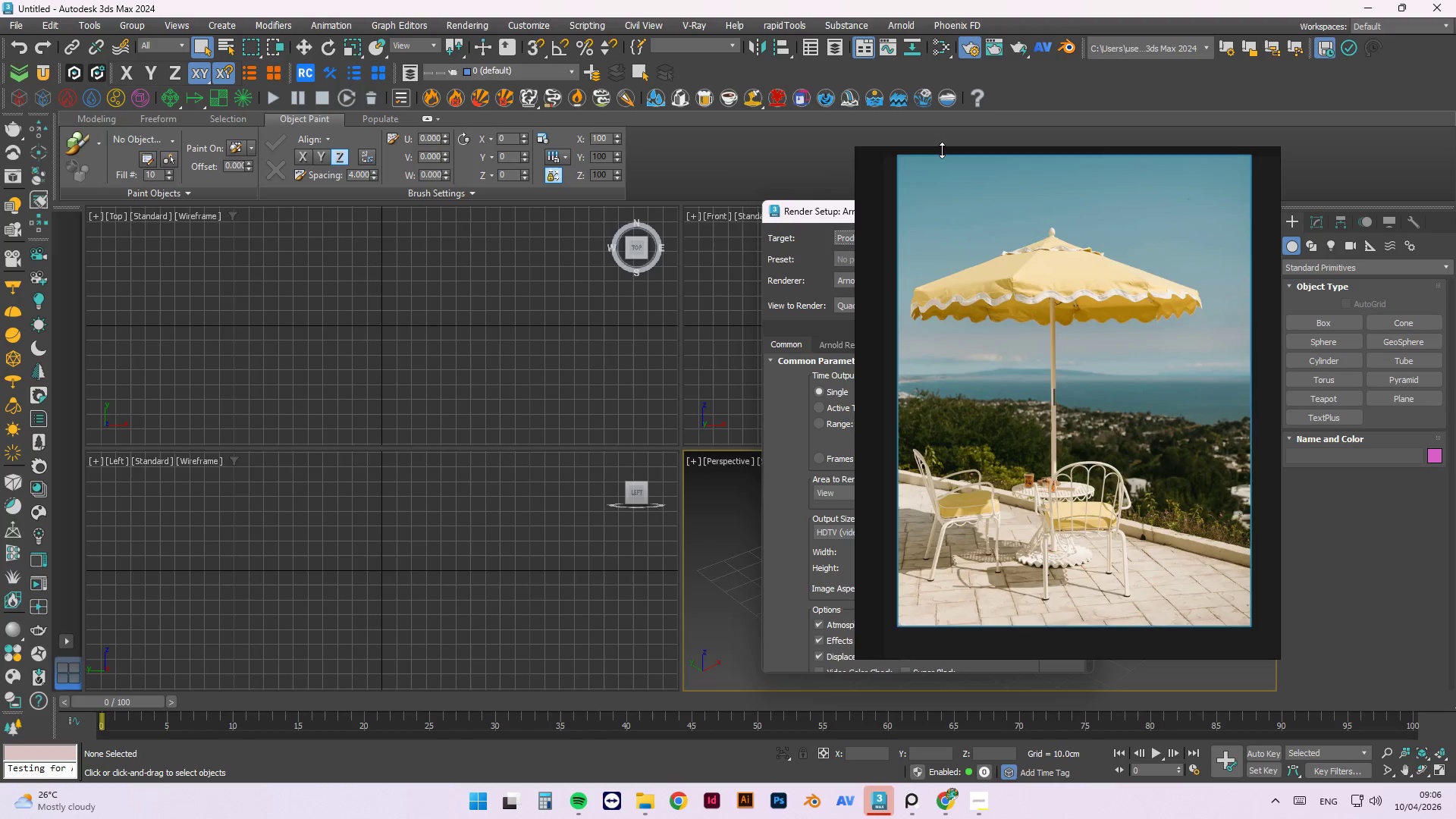 
left_click_drag(start_coordinate=[827, 209], to_coordinate=[362, 190])
 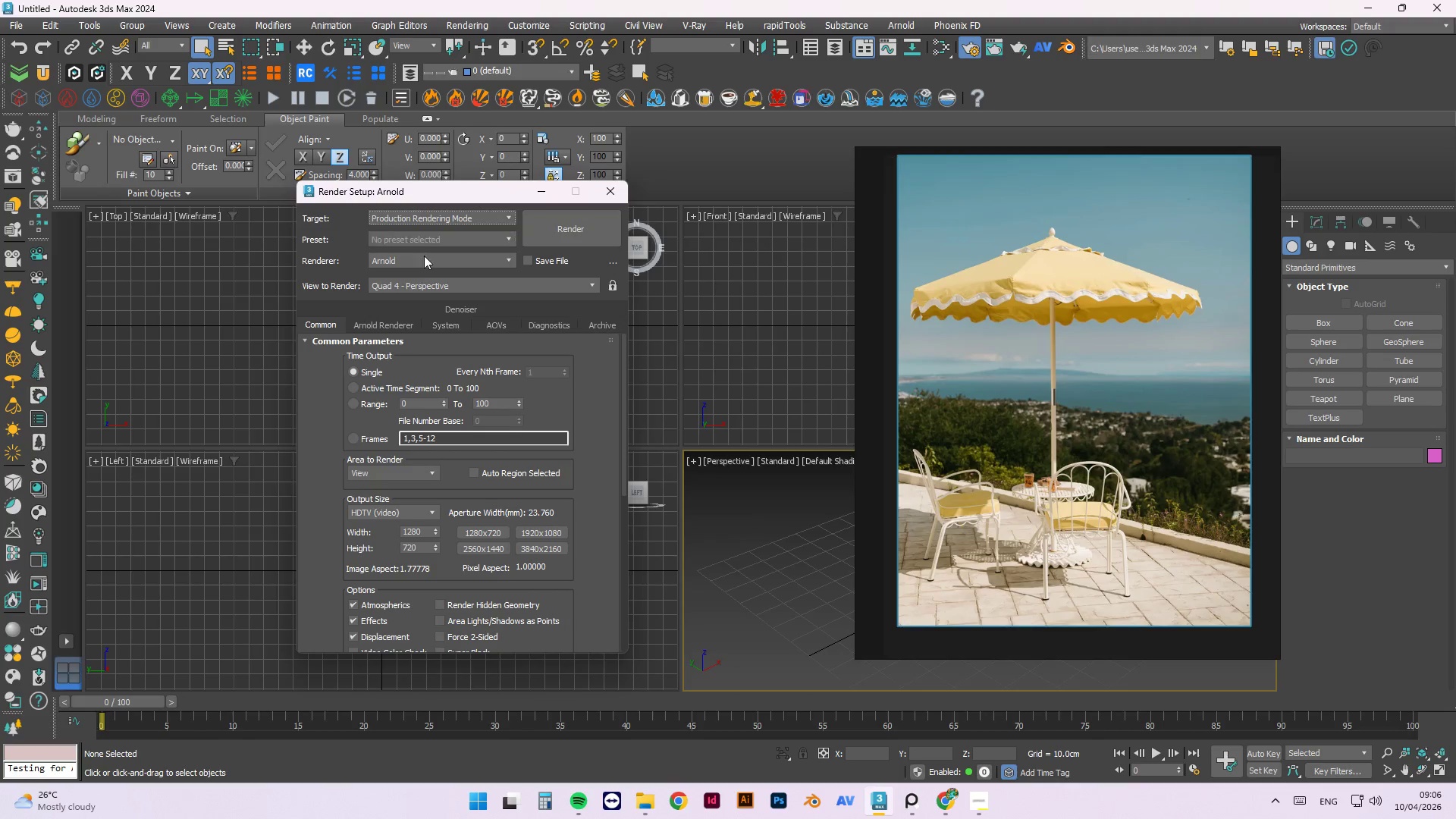 
left_click([424, 260])
 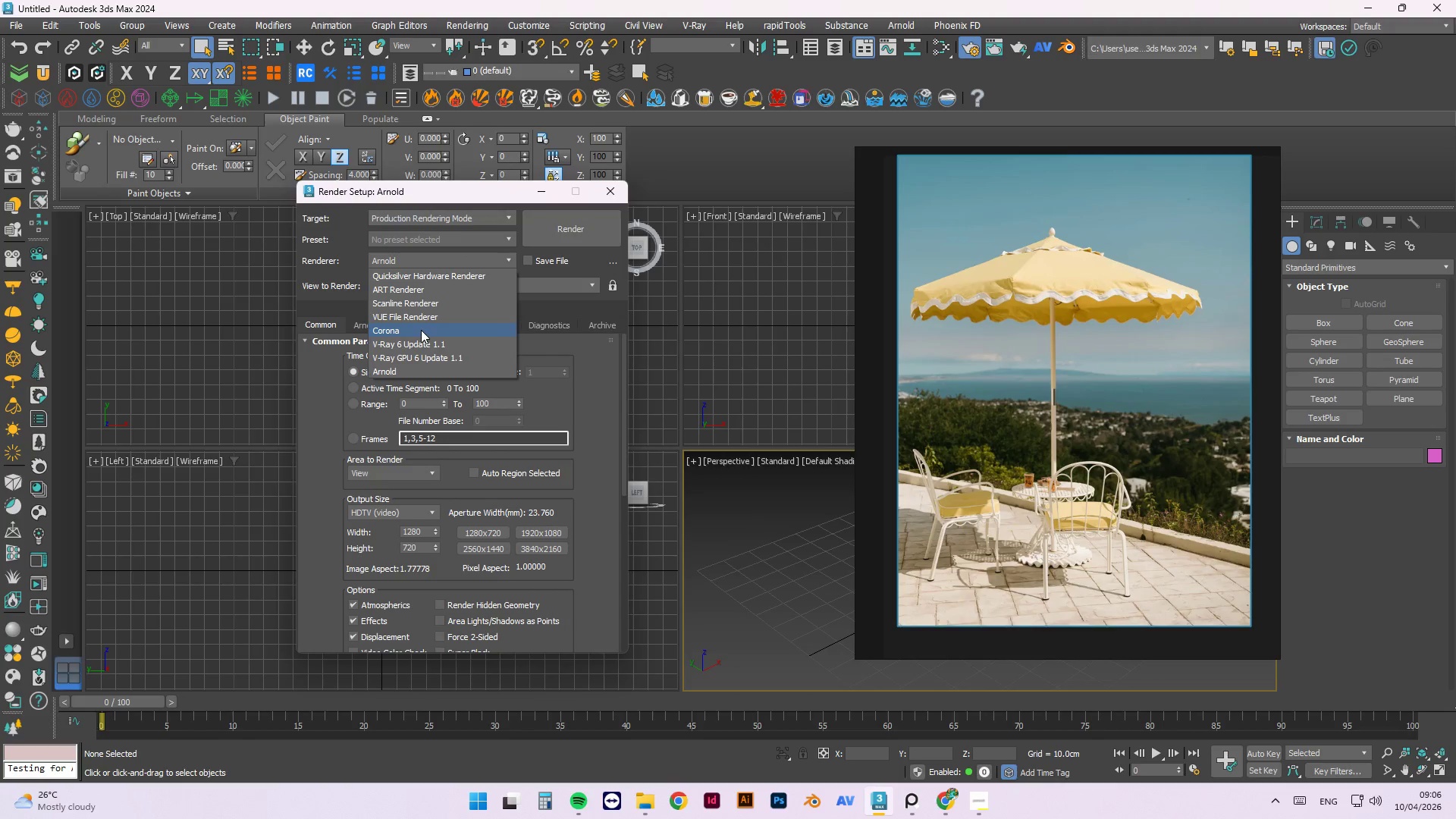 
left_click([421, 330])
 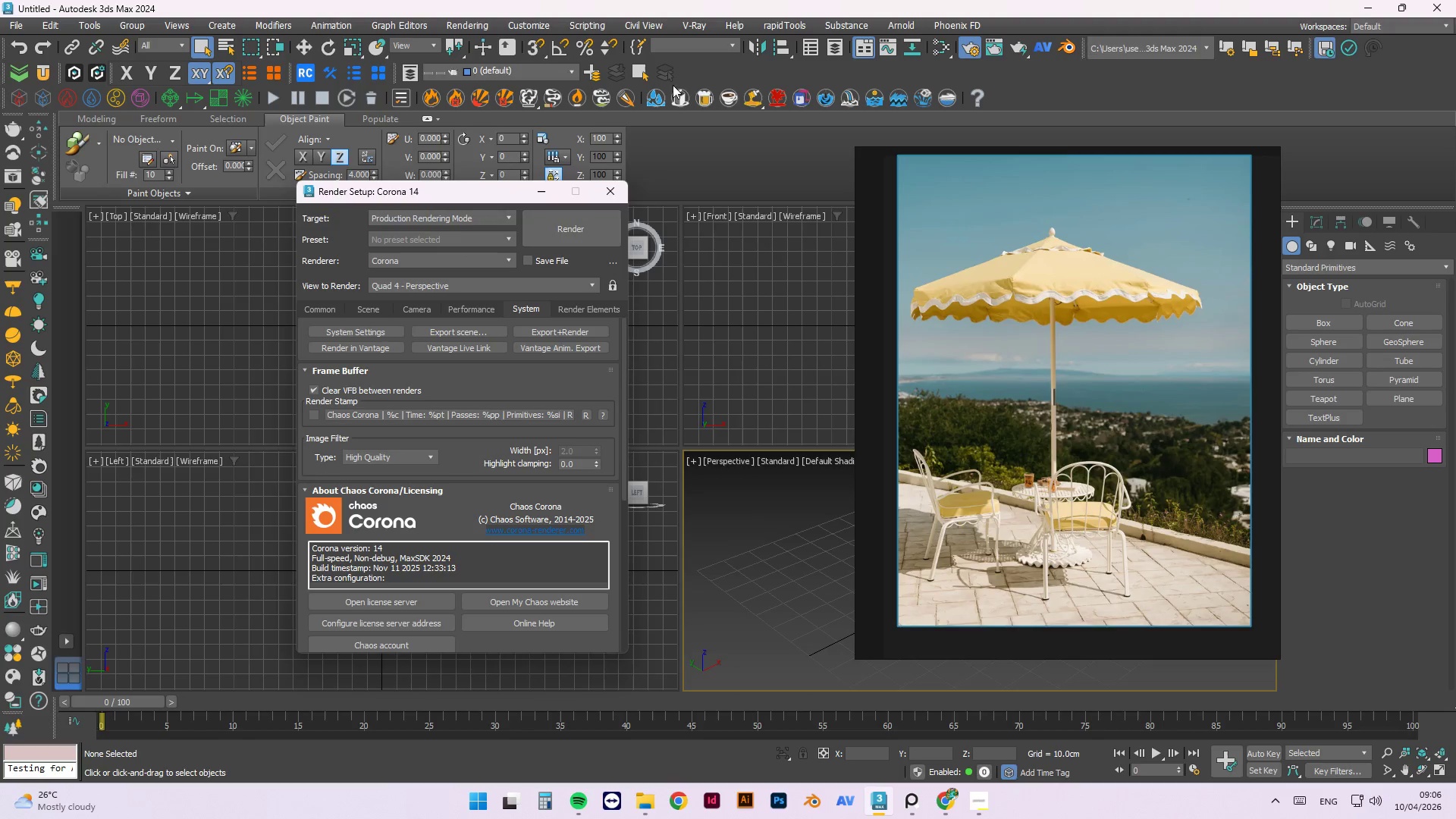 
key(Control+ControlLeft)
 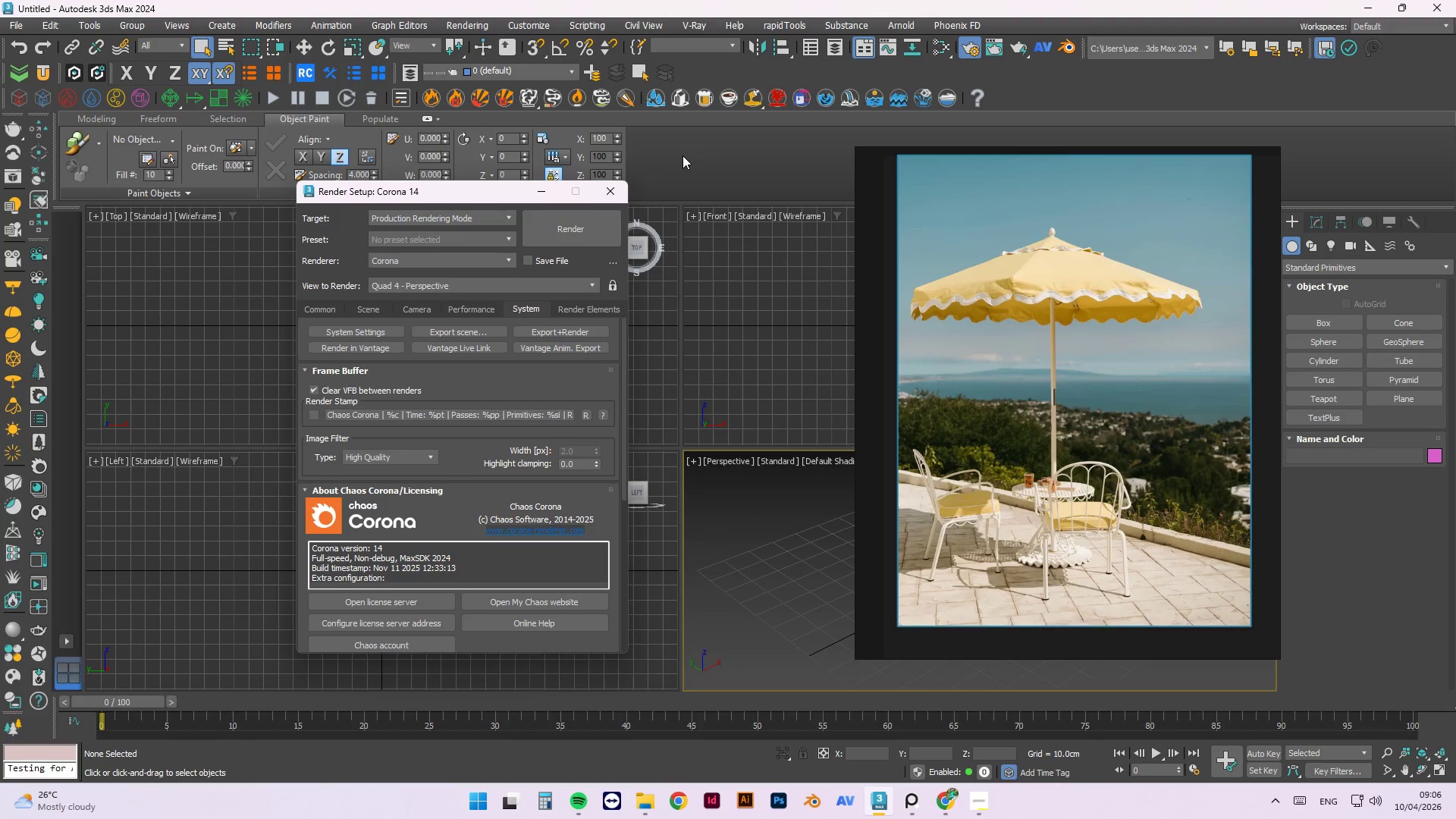 
key(Control+S)
 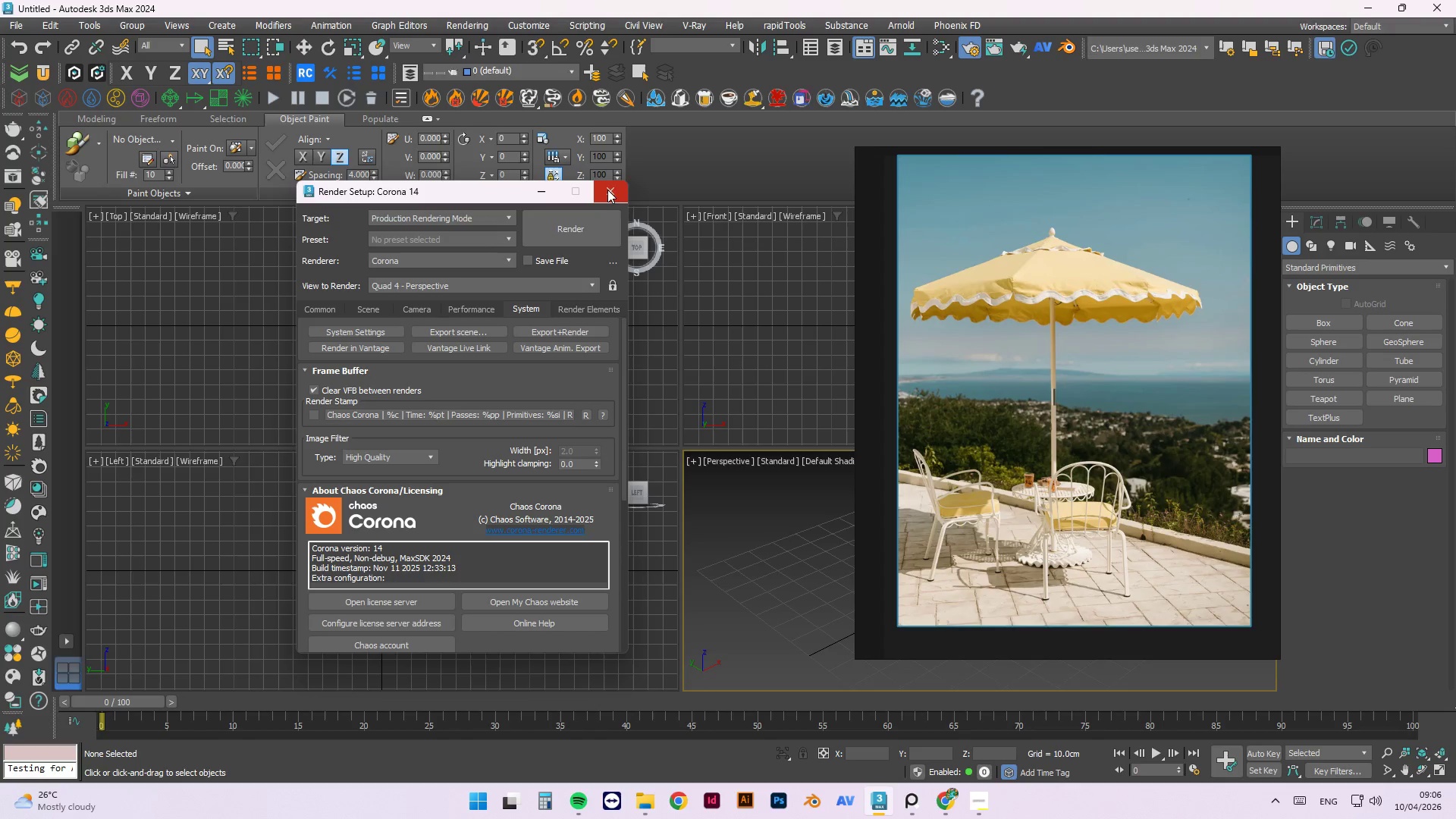 
left_click([564, 310])
 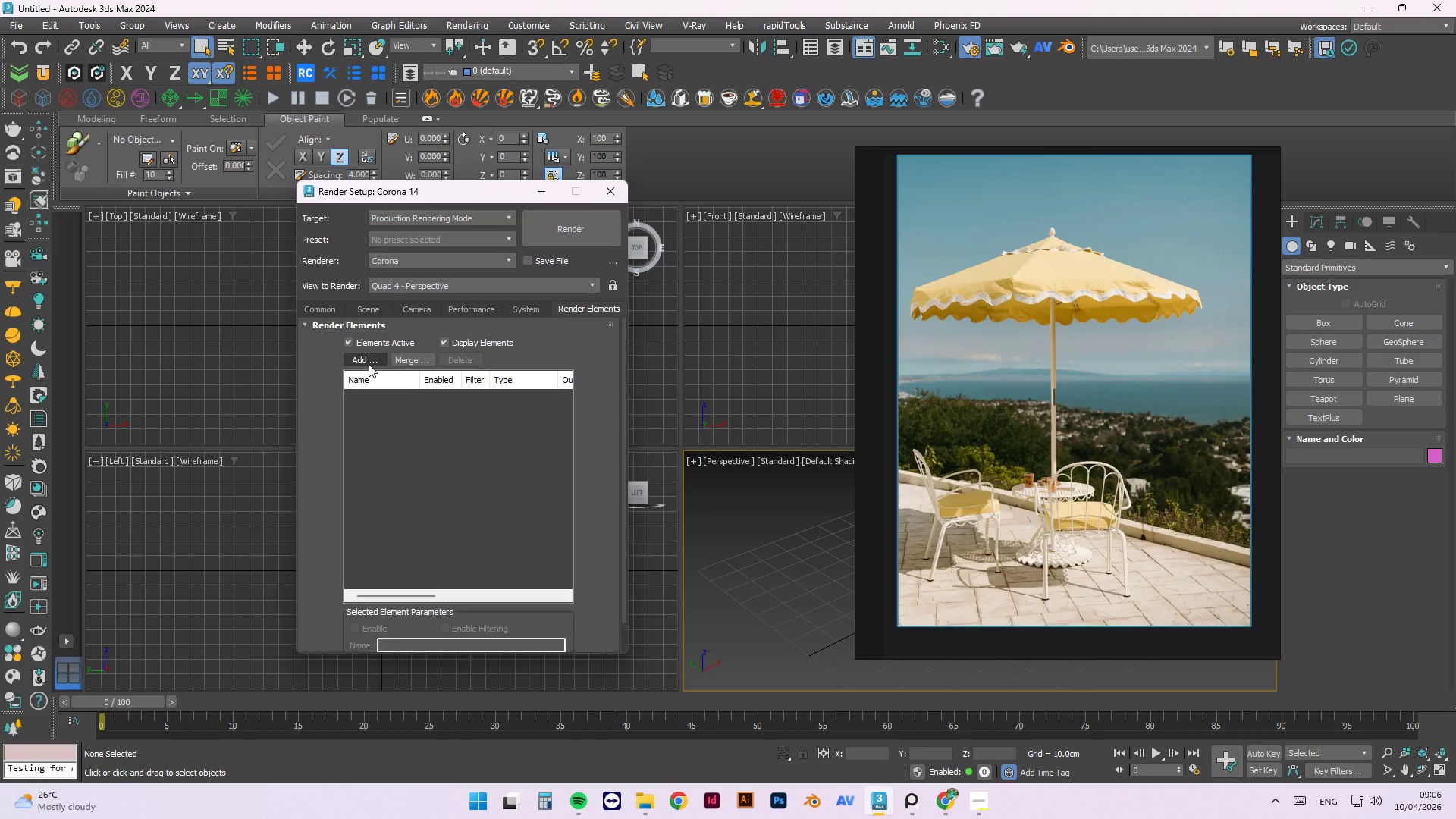 
left_click([369, 364])
 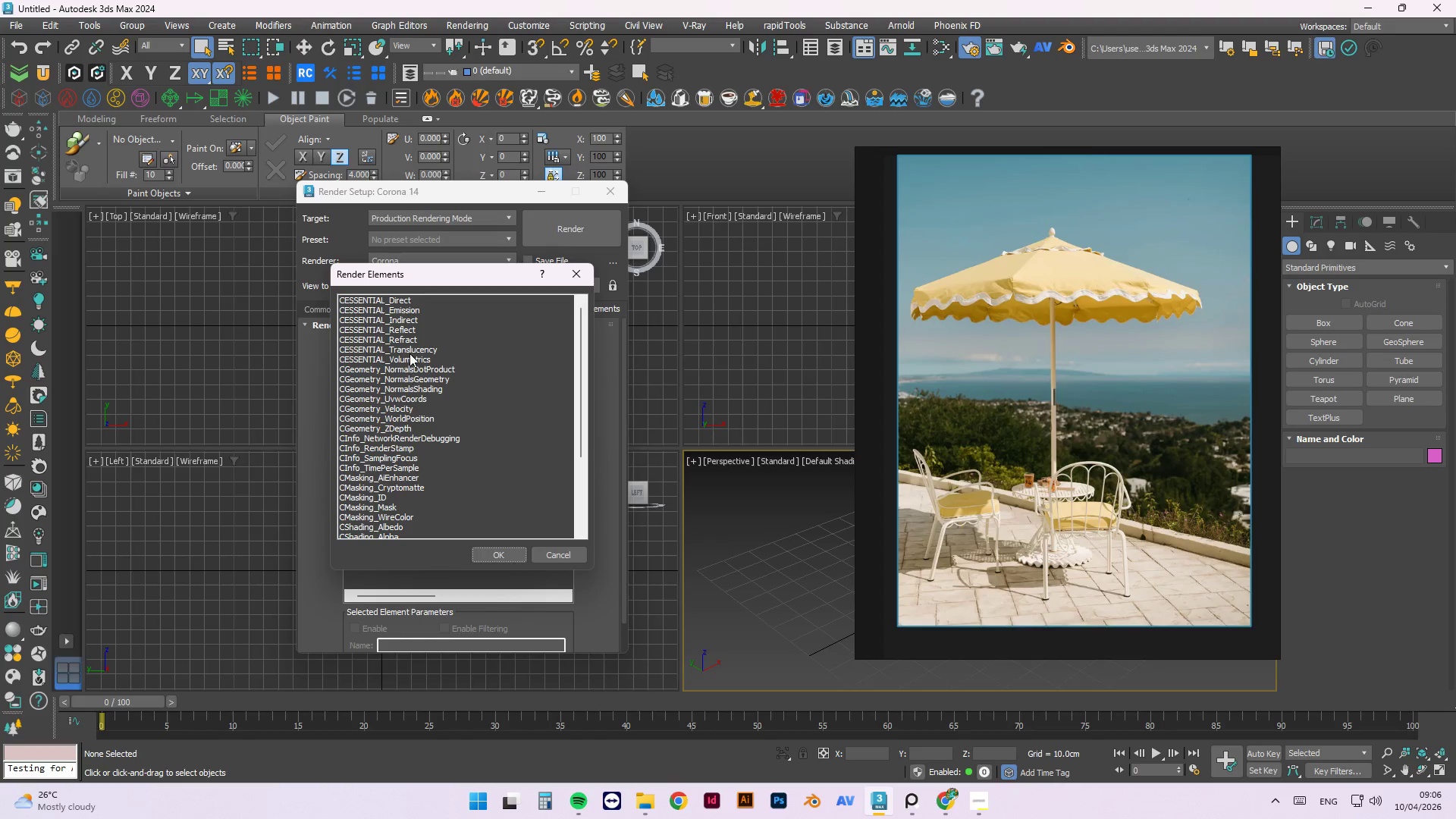 
left_click([375, 494])
 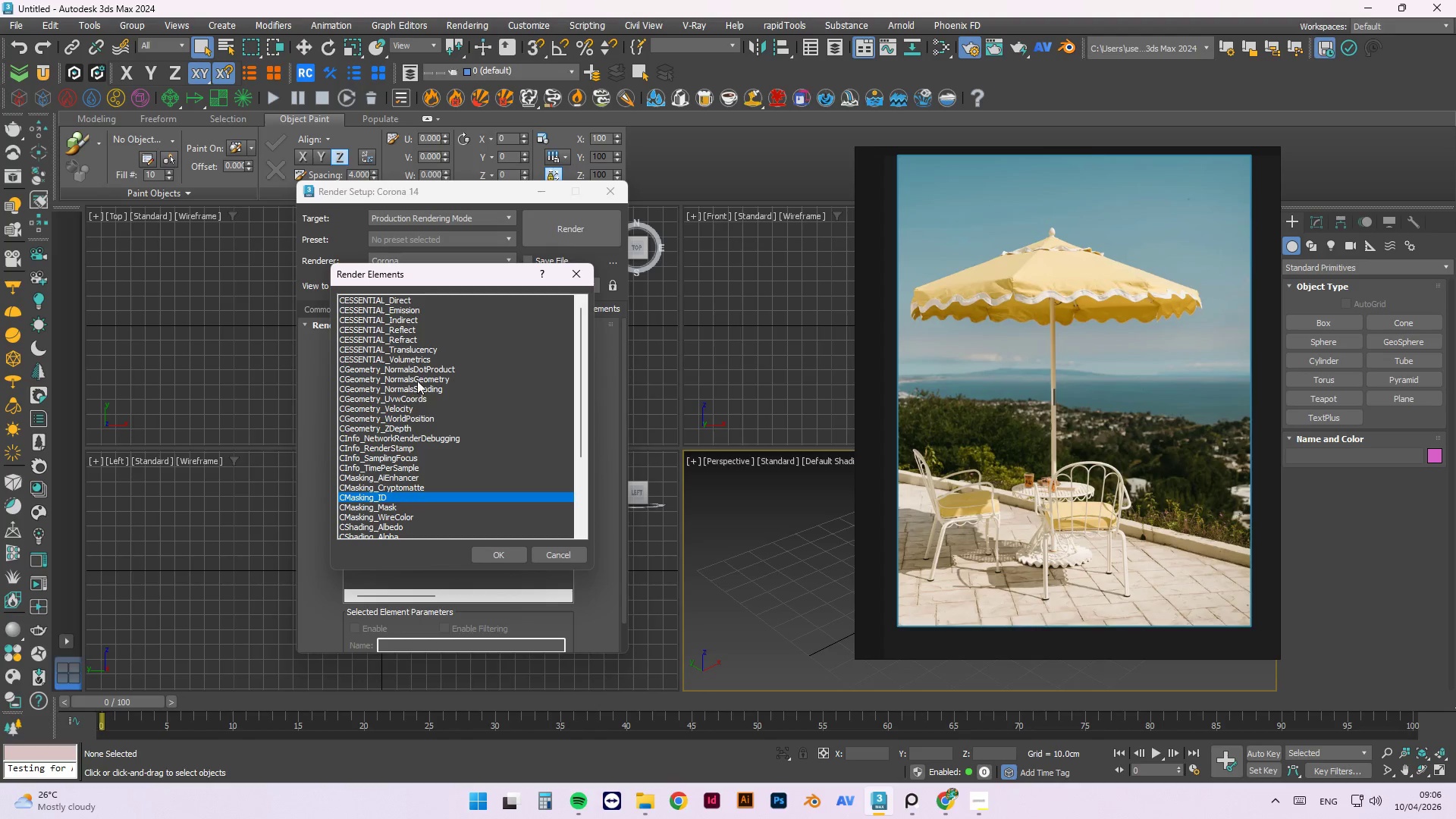 
scroll: coordinate [419, 422], scroll_direction: down, amount: 5.0